 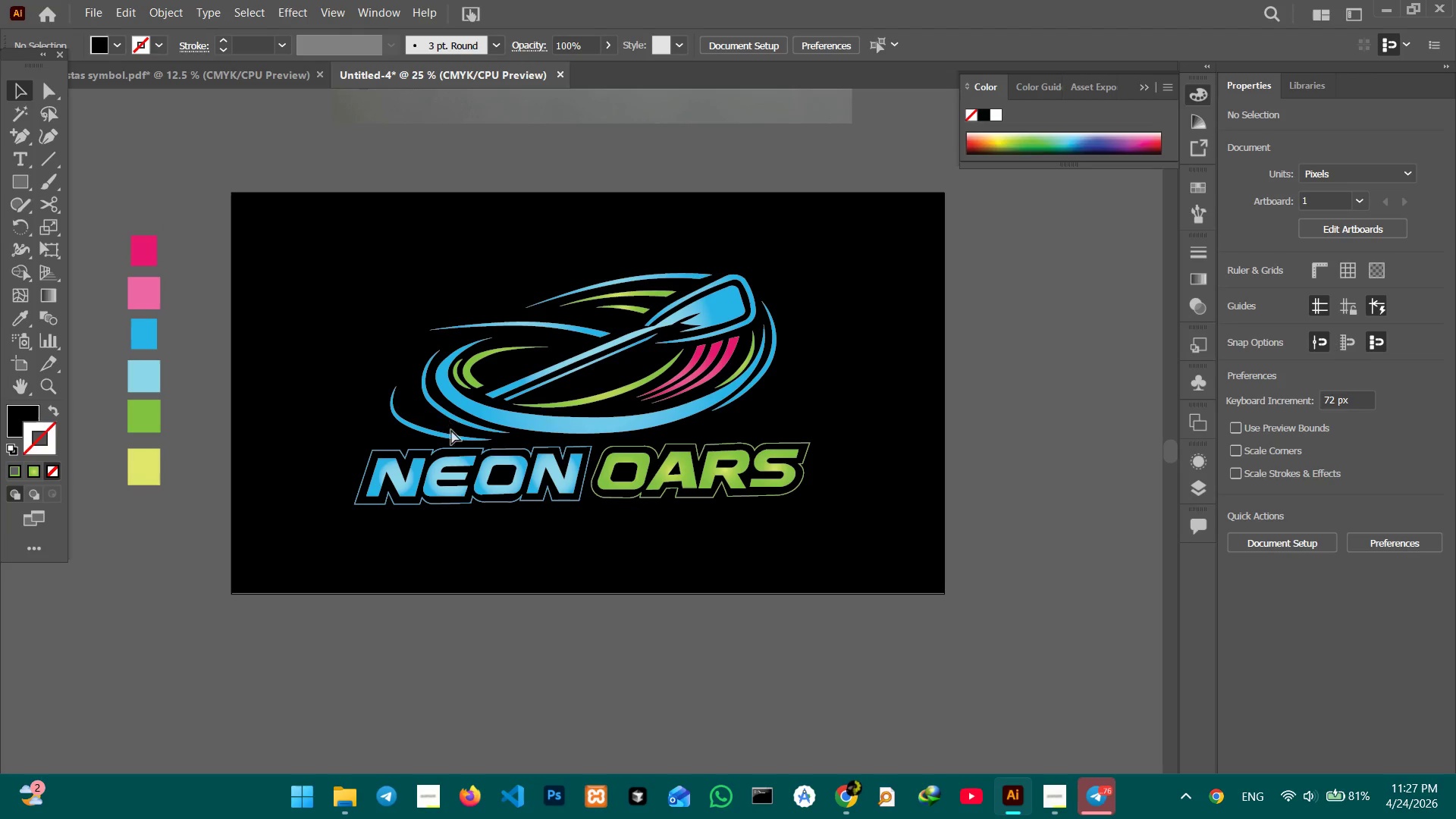 
key(Control+V)
 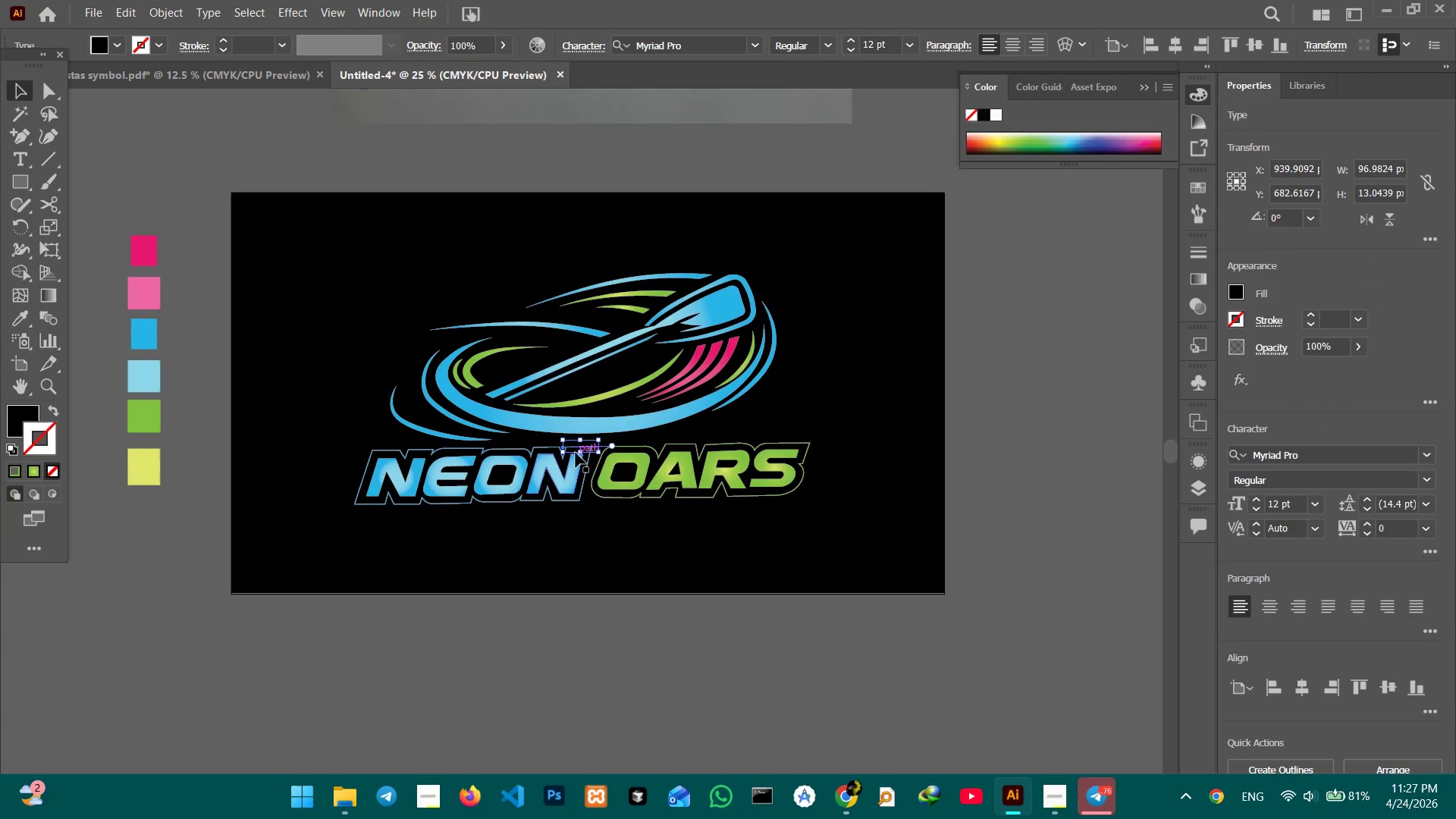 
left_click_drag(start_coordinate=[578, 453], to_coordinate=[579, 500])
 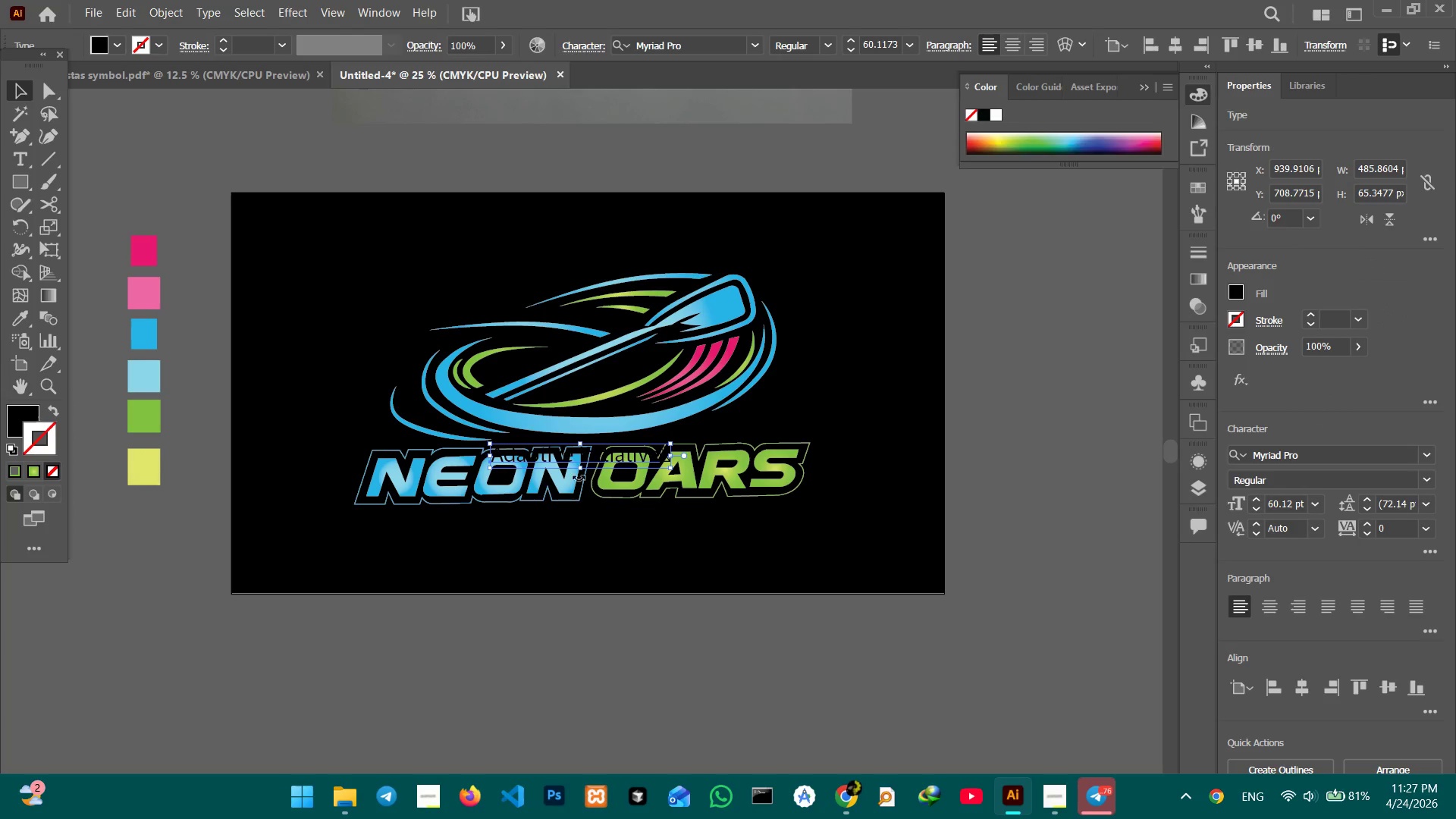 
hold_key(key=ShiftLeft, duration=0.56)
 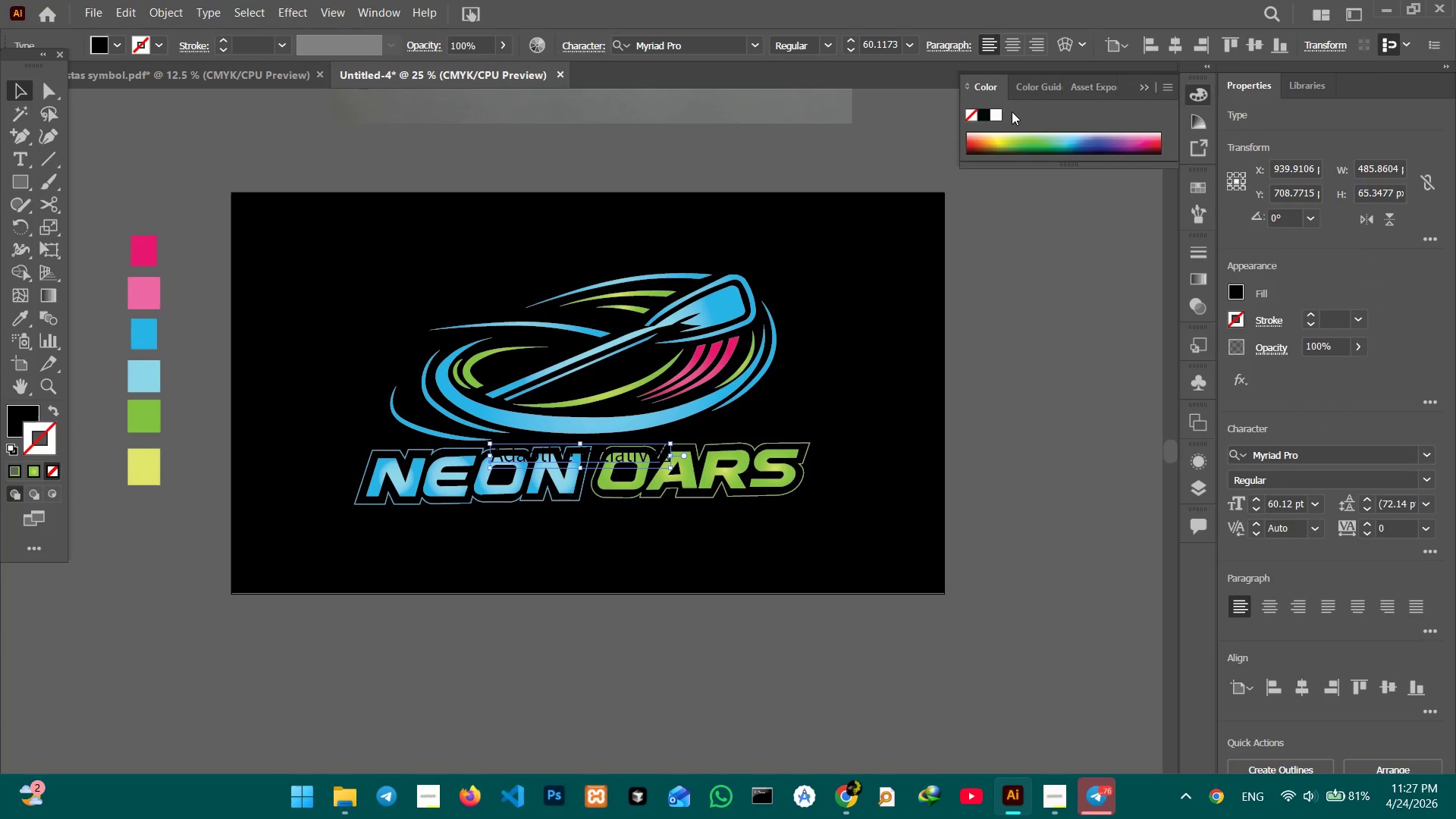 
left_click([1002, 112])
 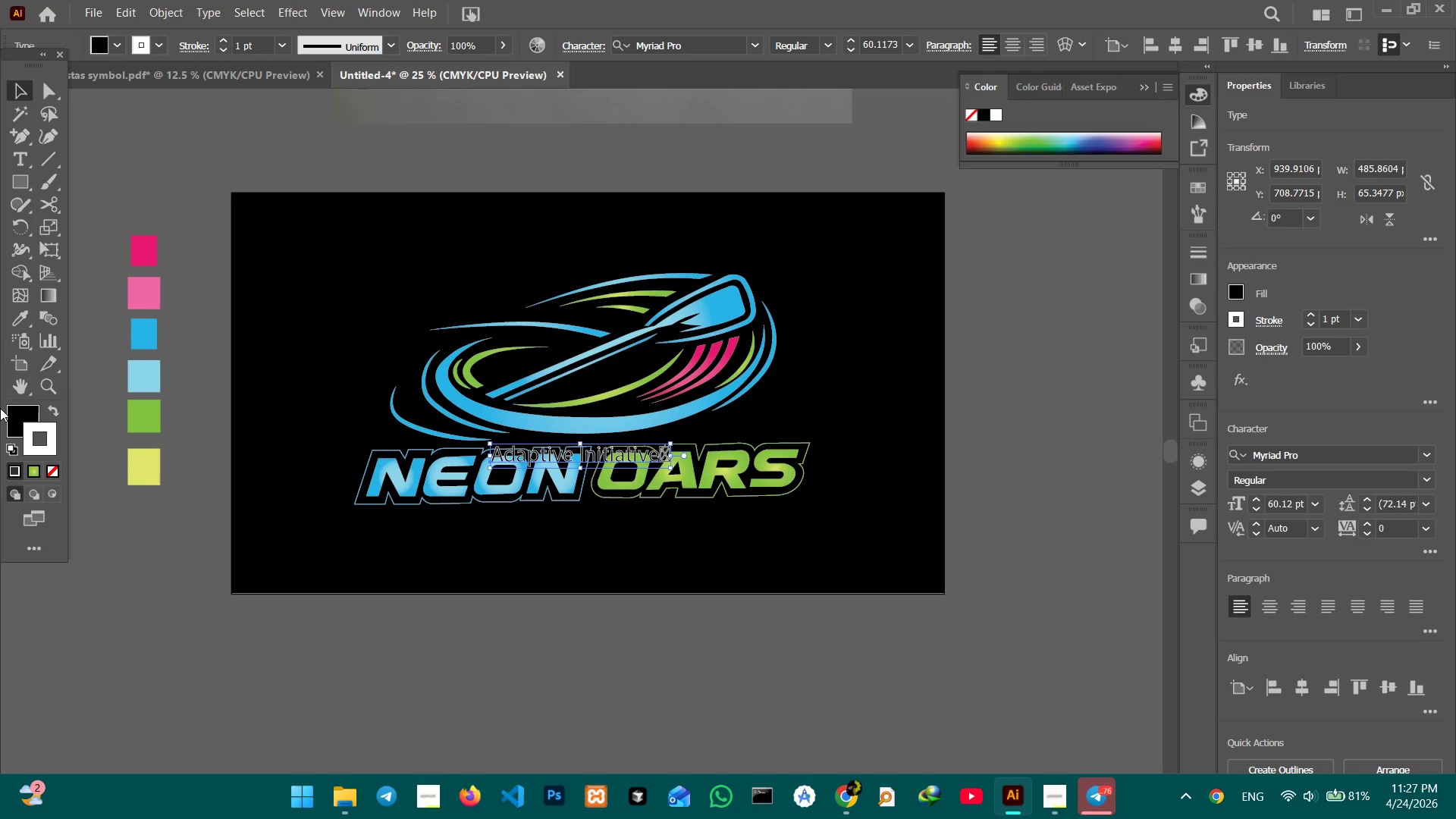 
left_click([10, 415])
 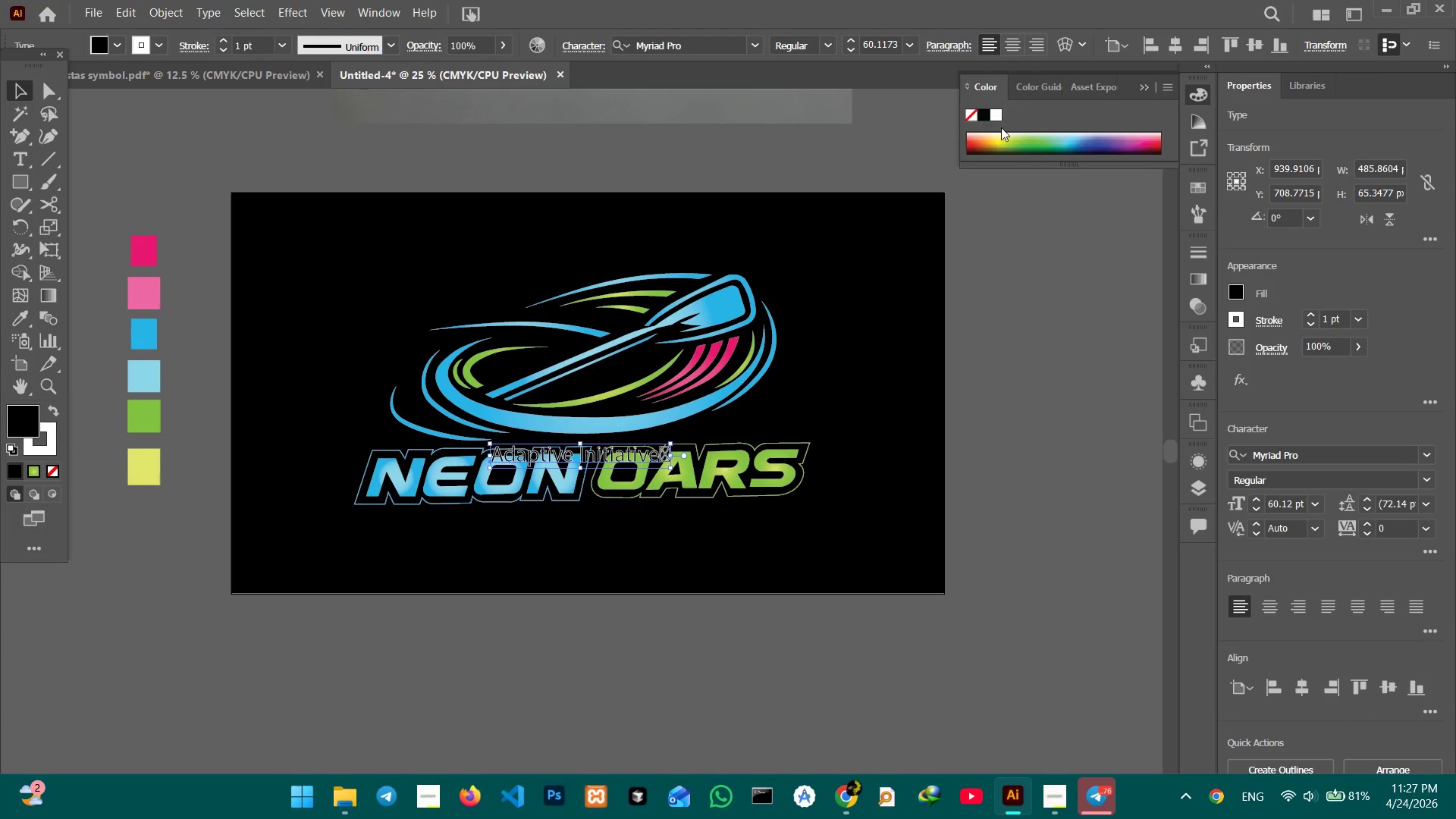 
left_click([999, 113])
 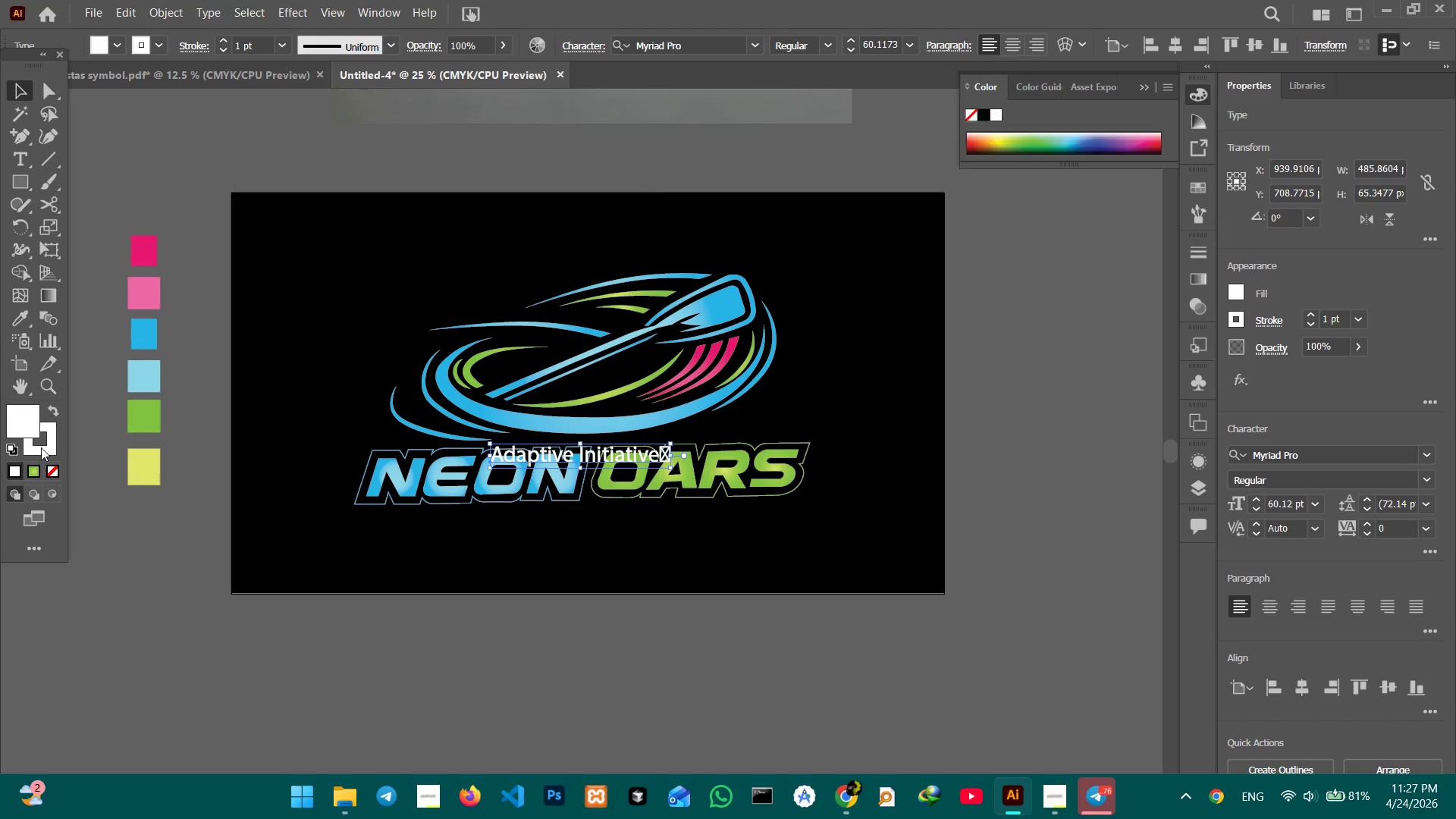 
left_click([41, 446])
 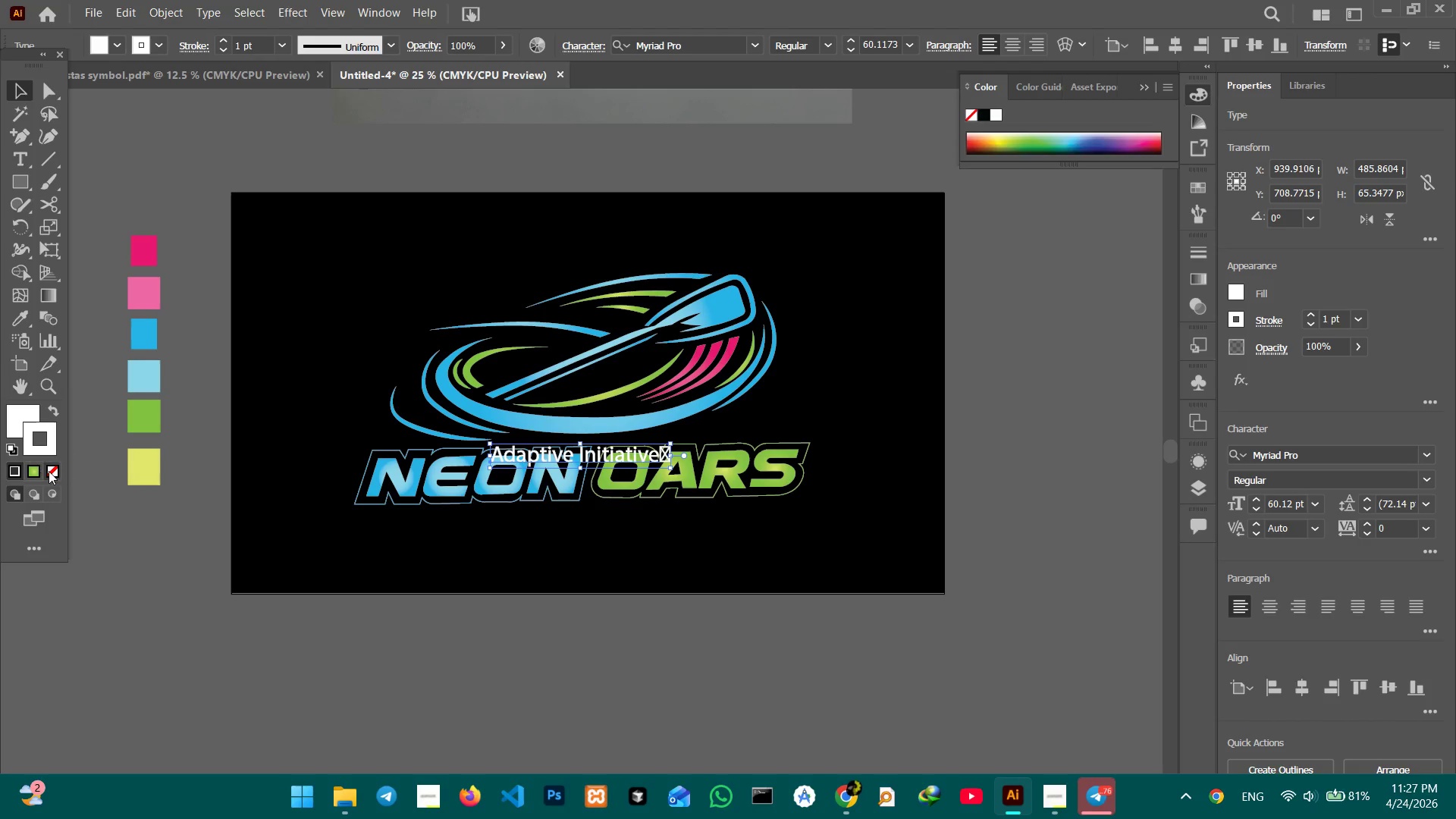 
left_click([49, 471])
 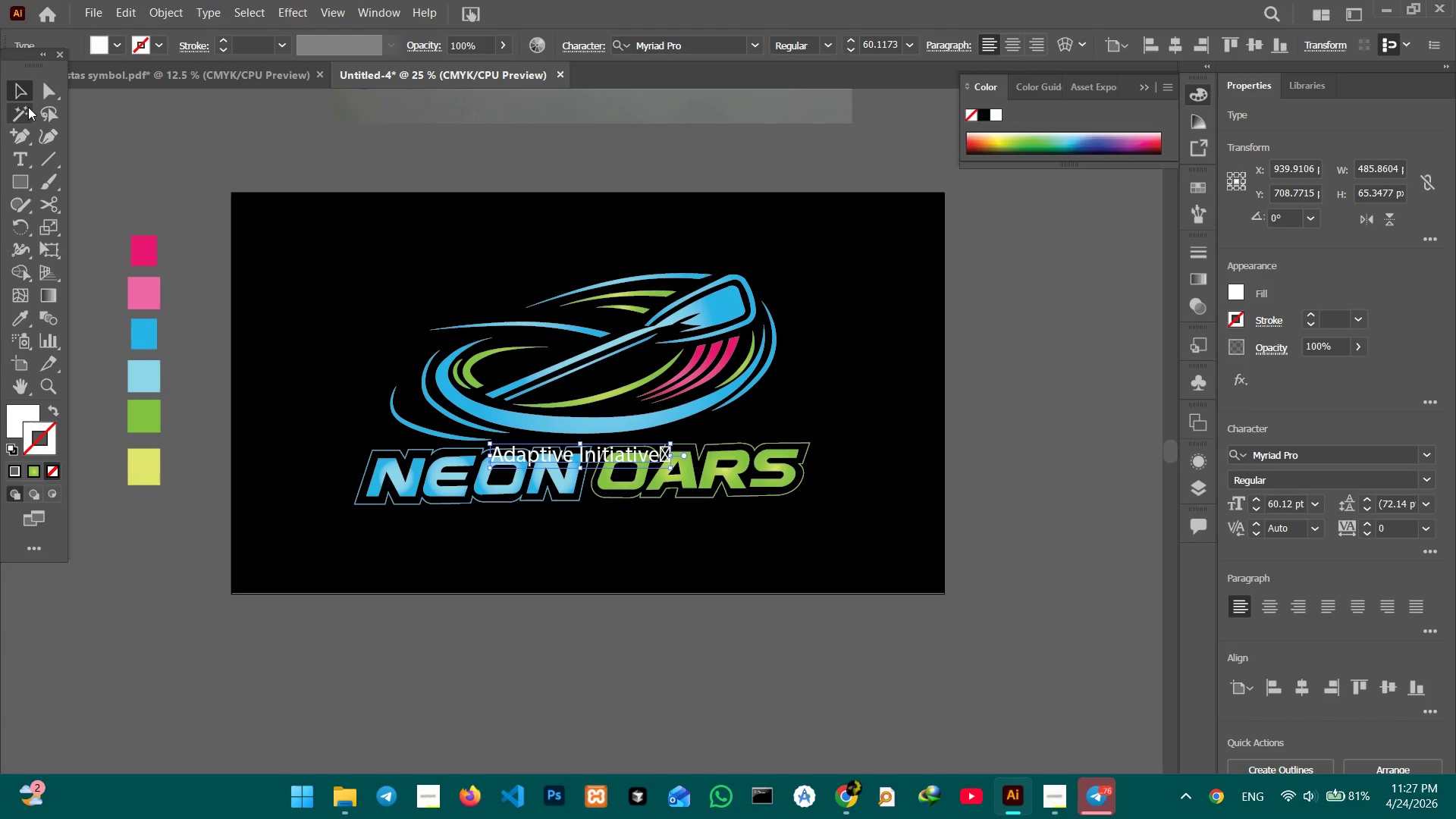 
left_click([28, 99])
 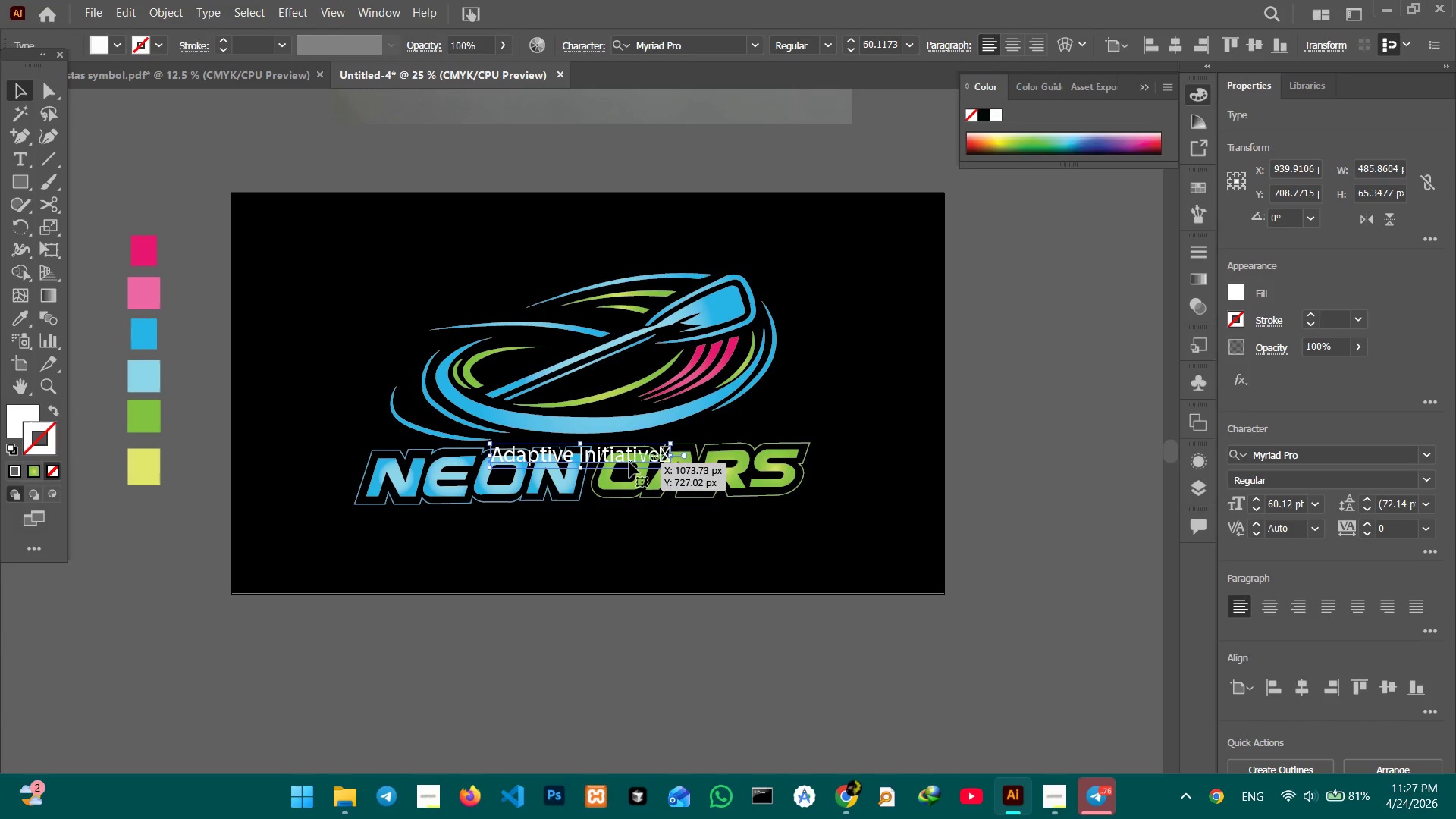 
left_click_drag(start_coordinate=[628, 462], to_coordinate=[620, 553])
 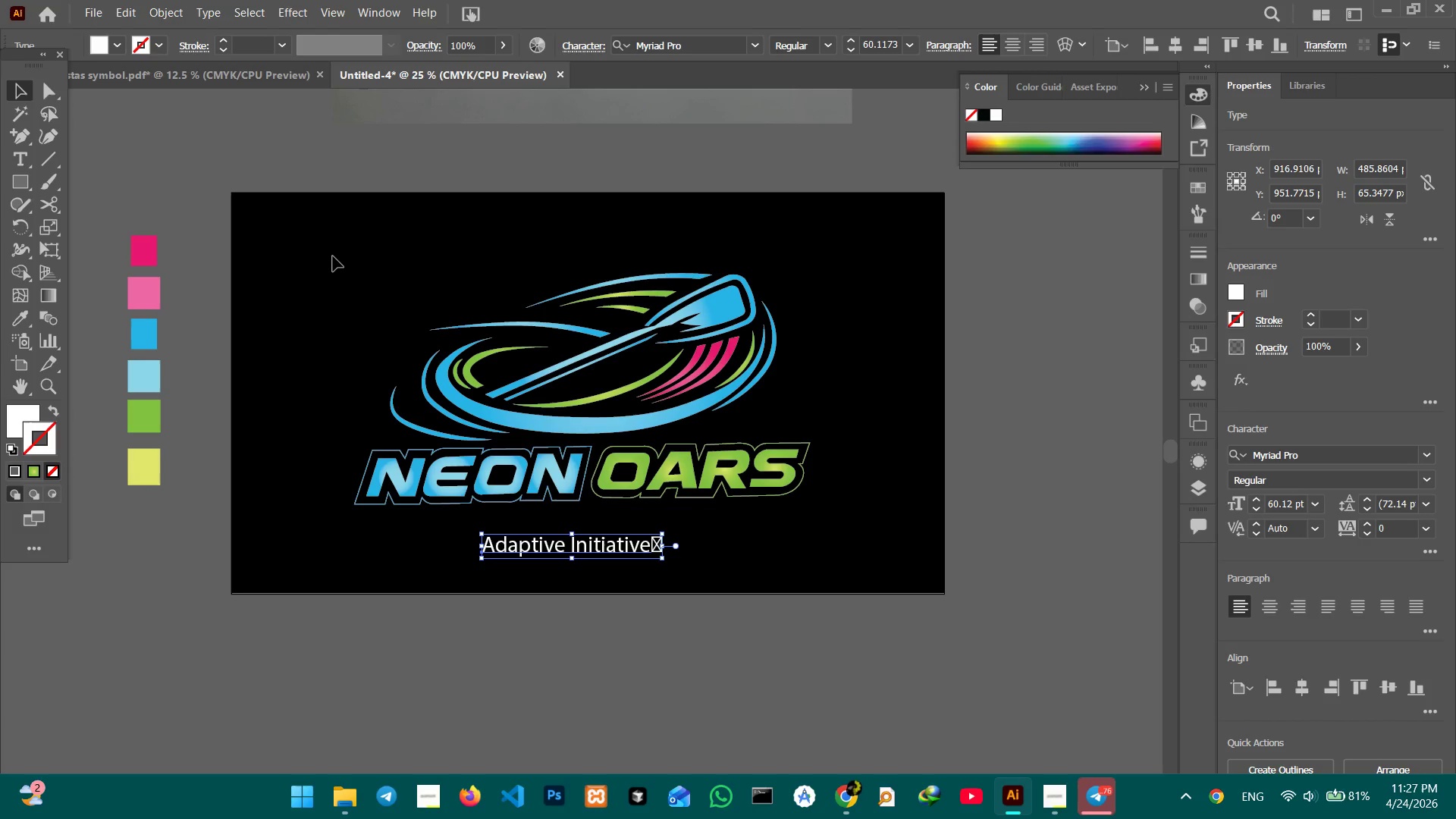 
left_click_drag(start_coordinate=[334, 259], to_coordinate=[830, 499])
 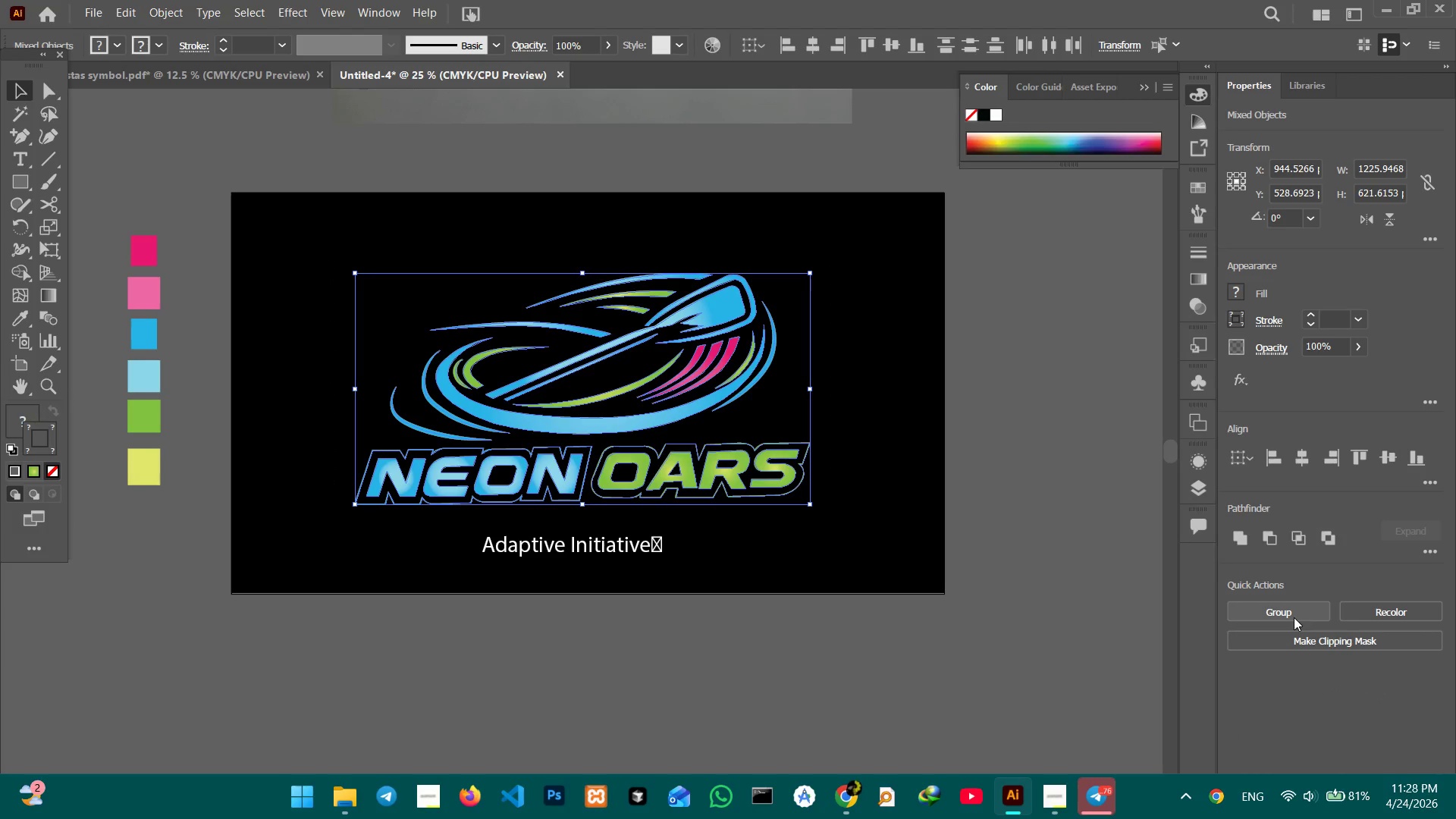 
left_click([1294, 613])
 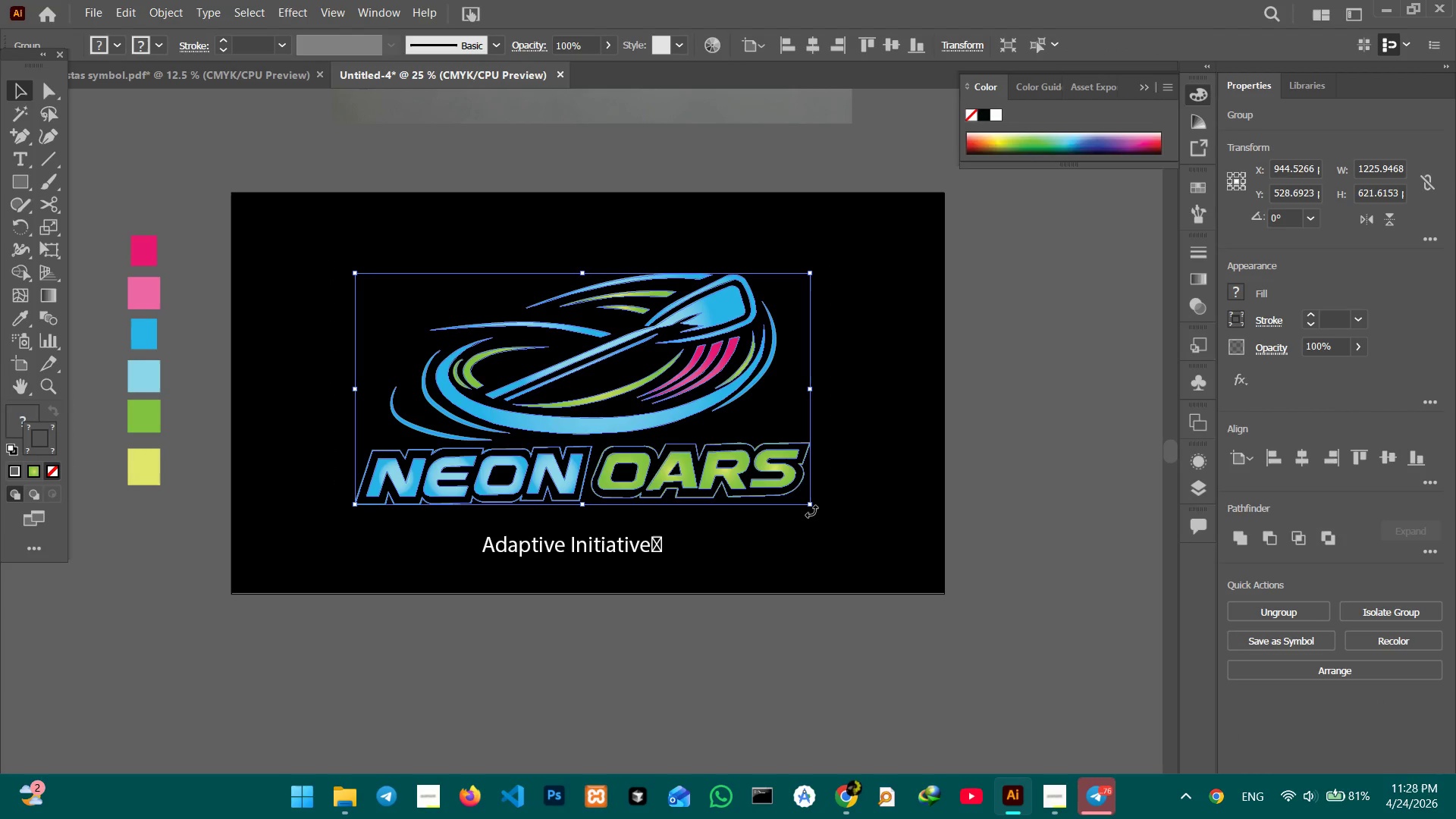 
left_click_drag(start_coordinate=[814, 511], to_coordinate=[808, 515])
 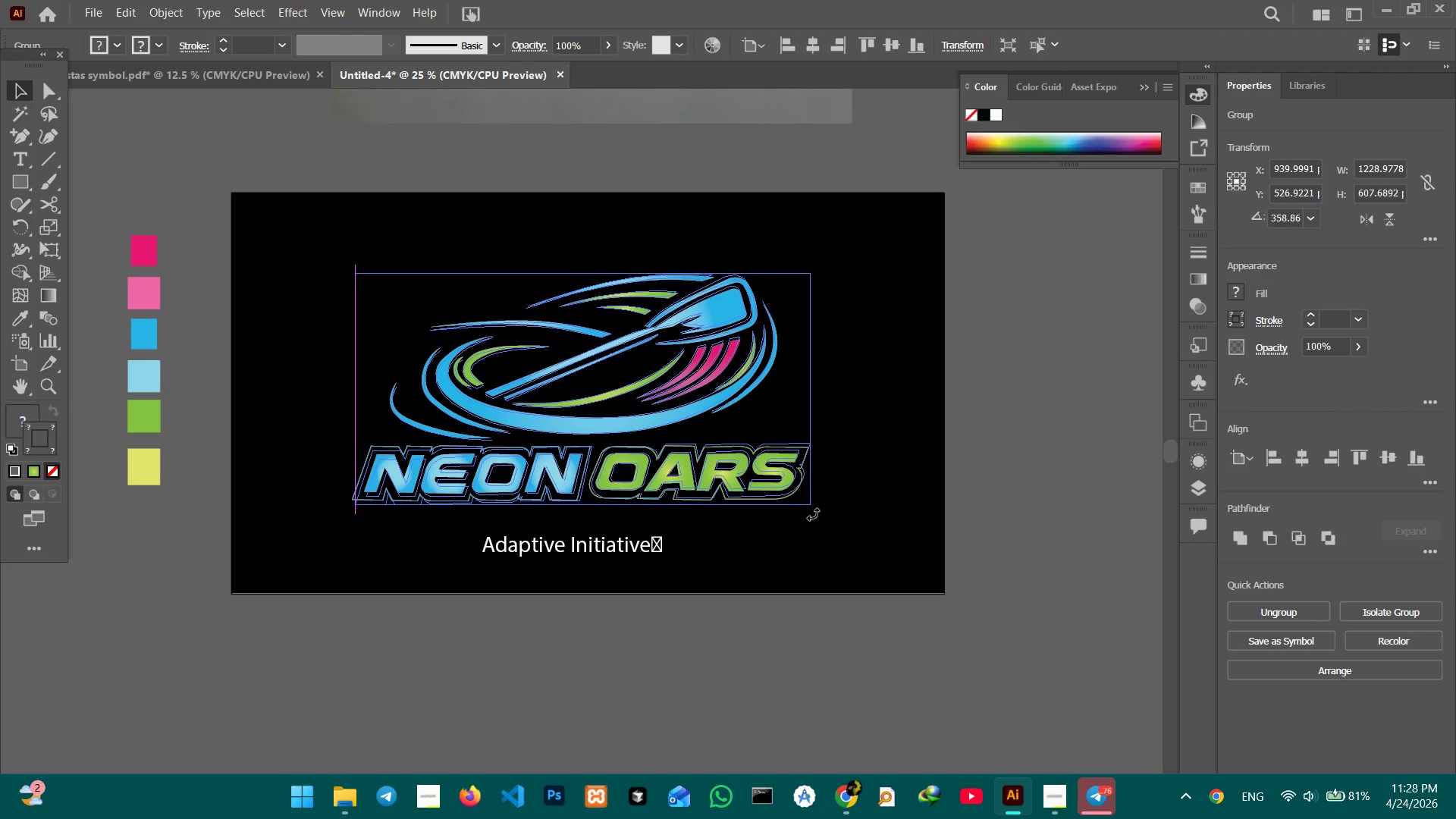 
left_click([810, 557])
 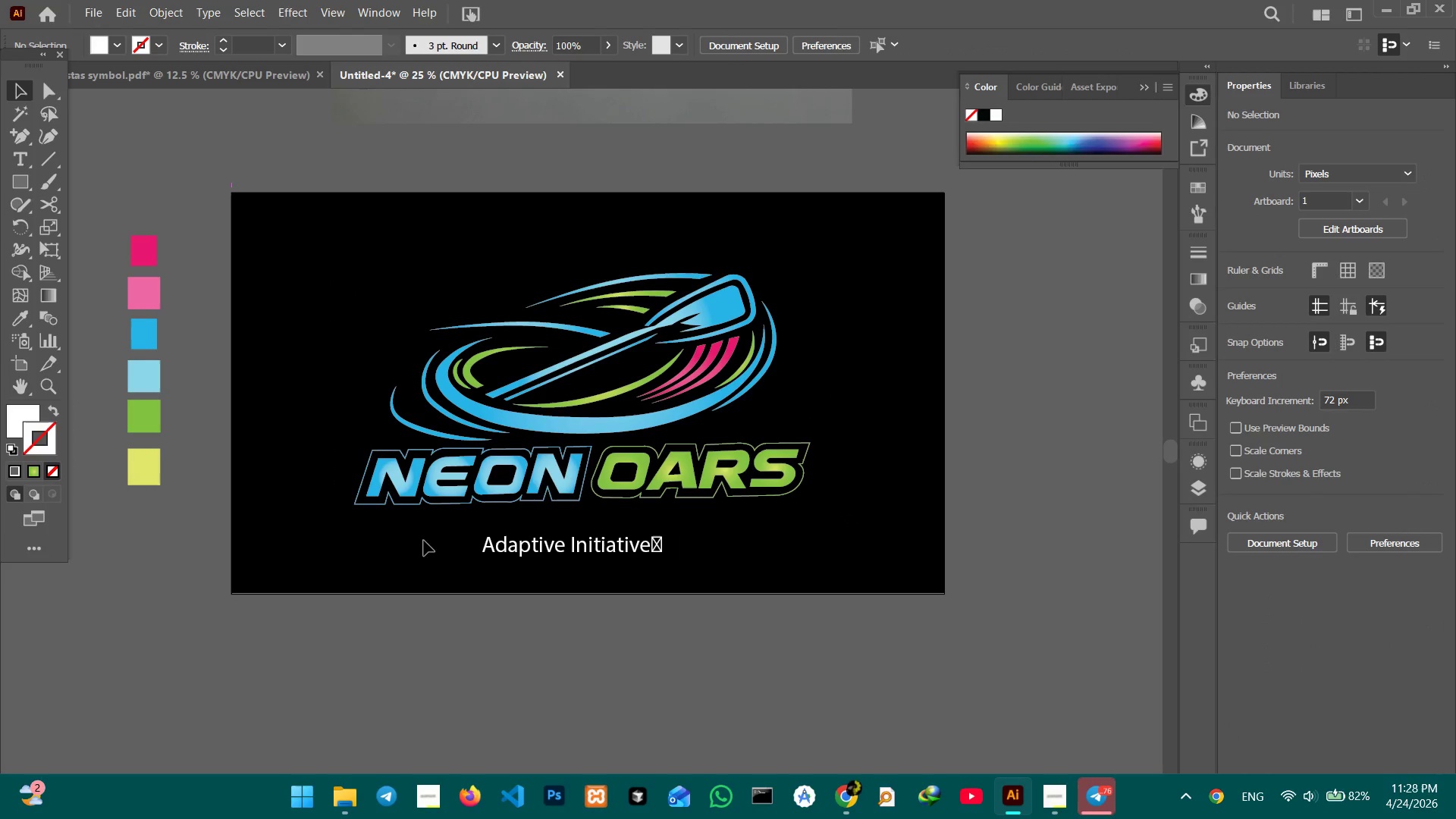 
left_click([576, 544])
 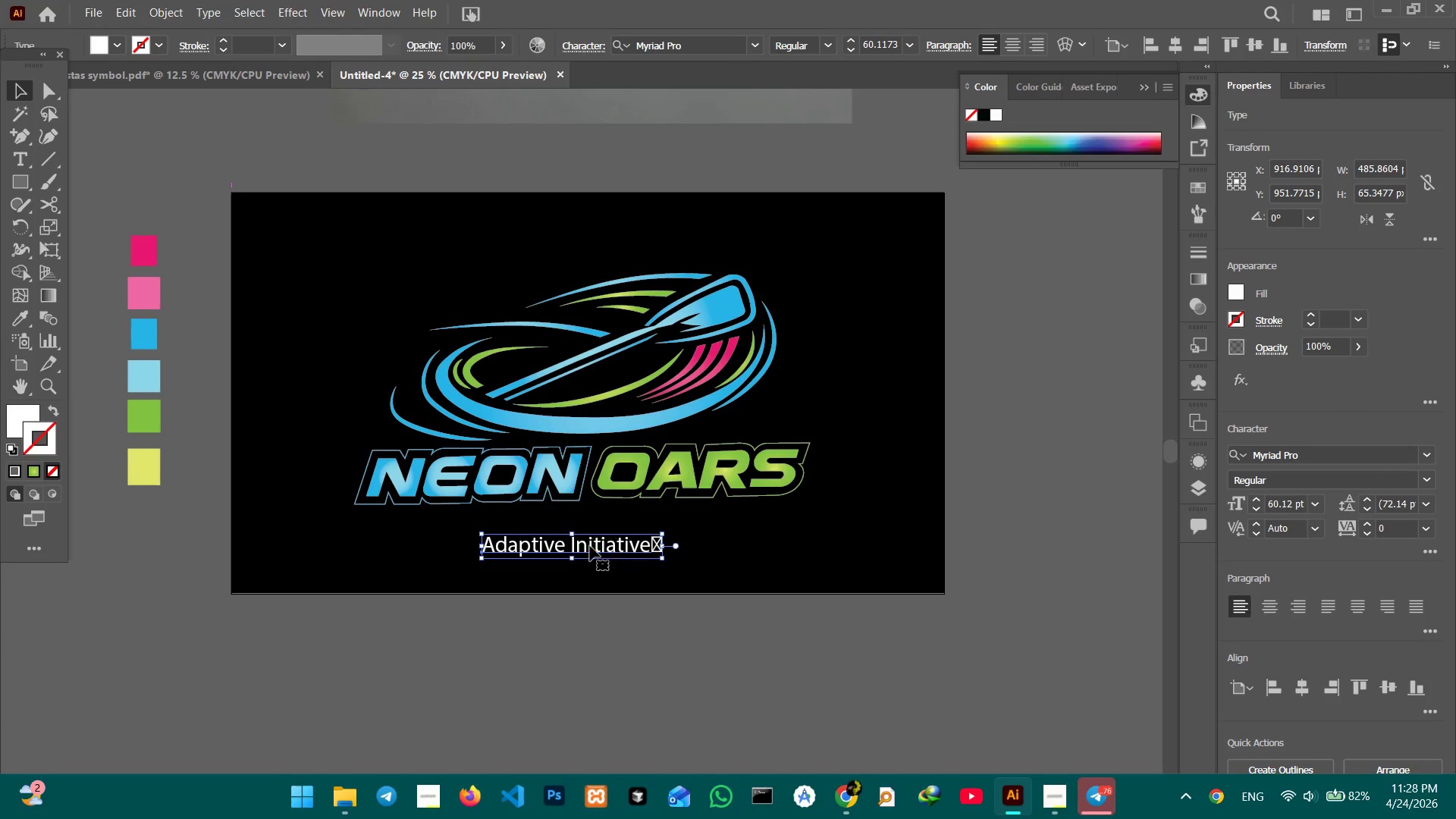 
key(Control+Equal)
 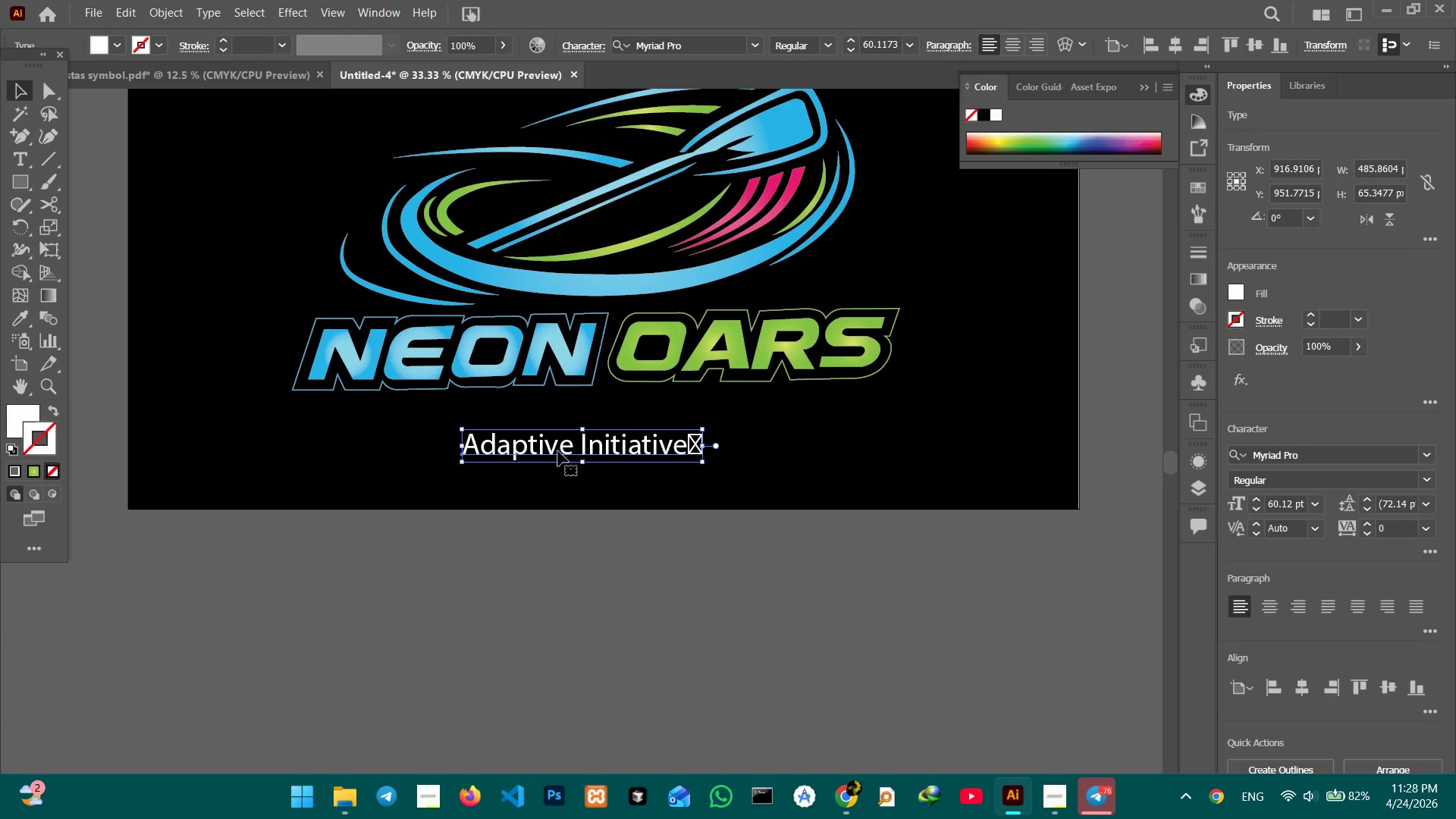 
key(Control+C)
 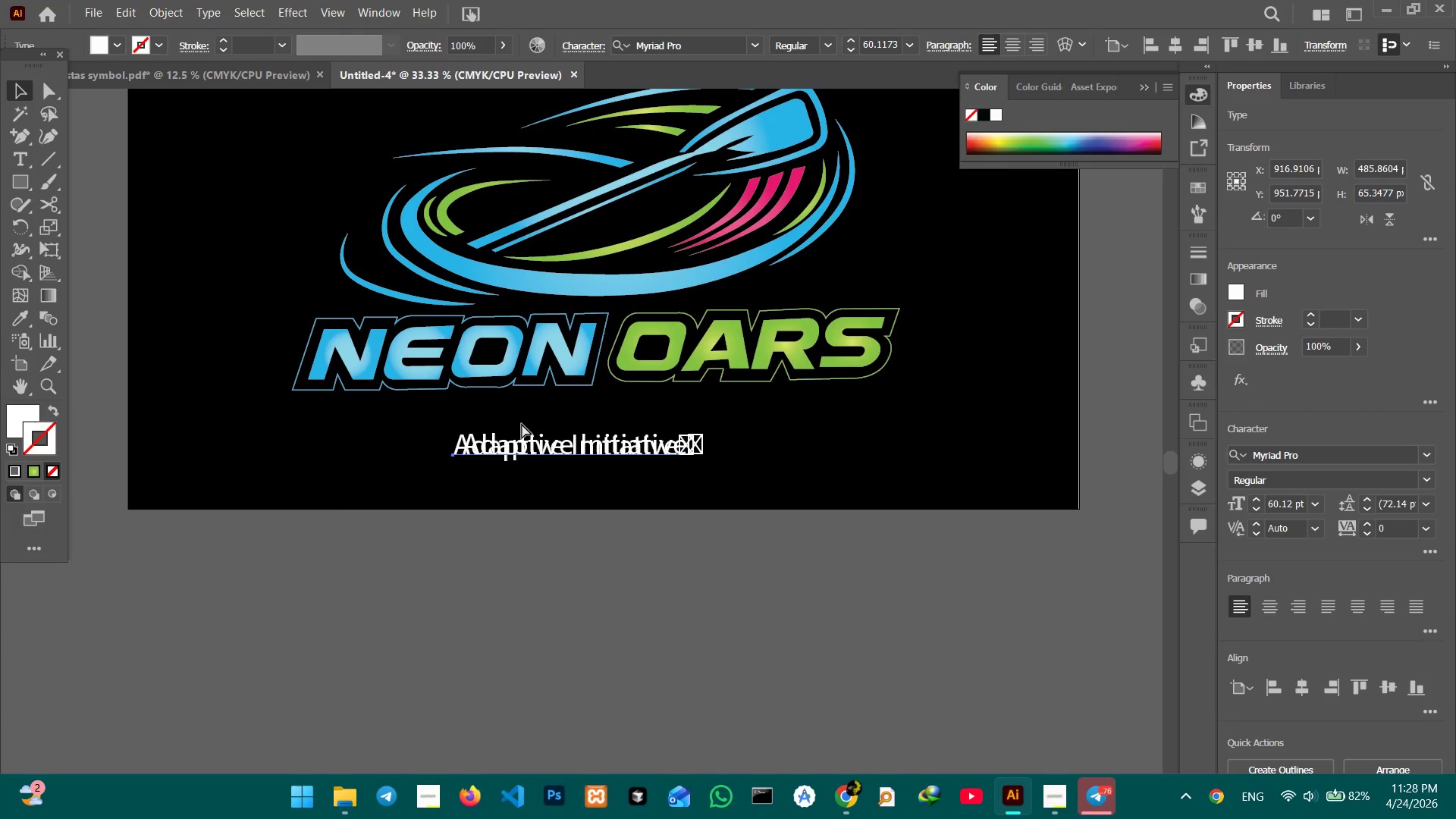 
key(Control+V)
 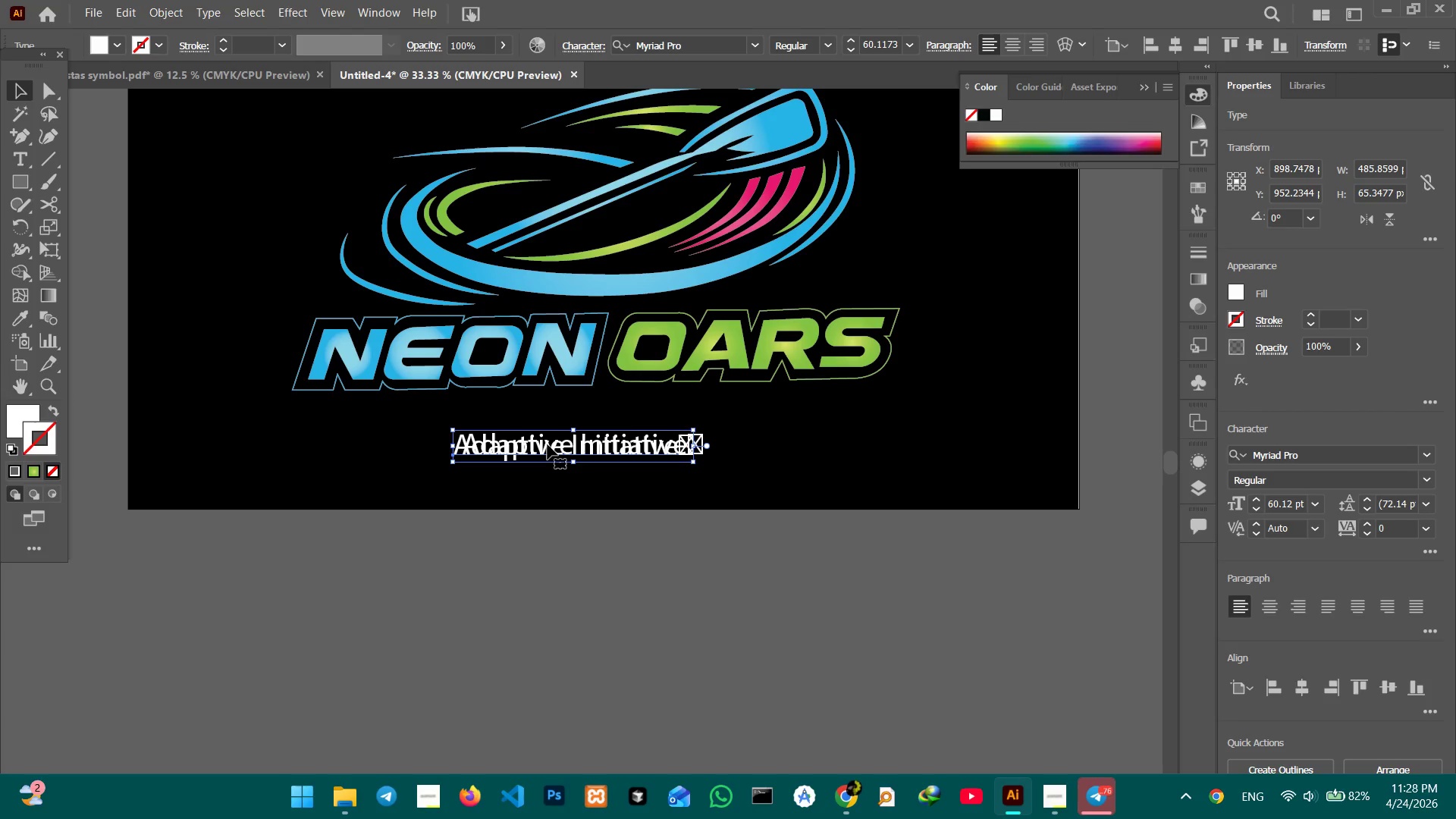 
left_click_drag(start_coordinate=[548, 444], to_coordinate=[551, 414])
 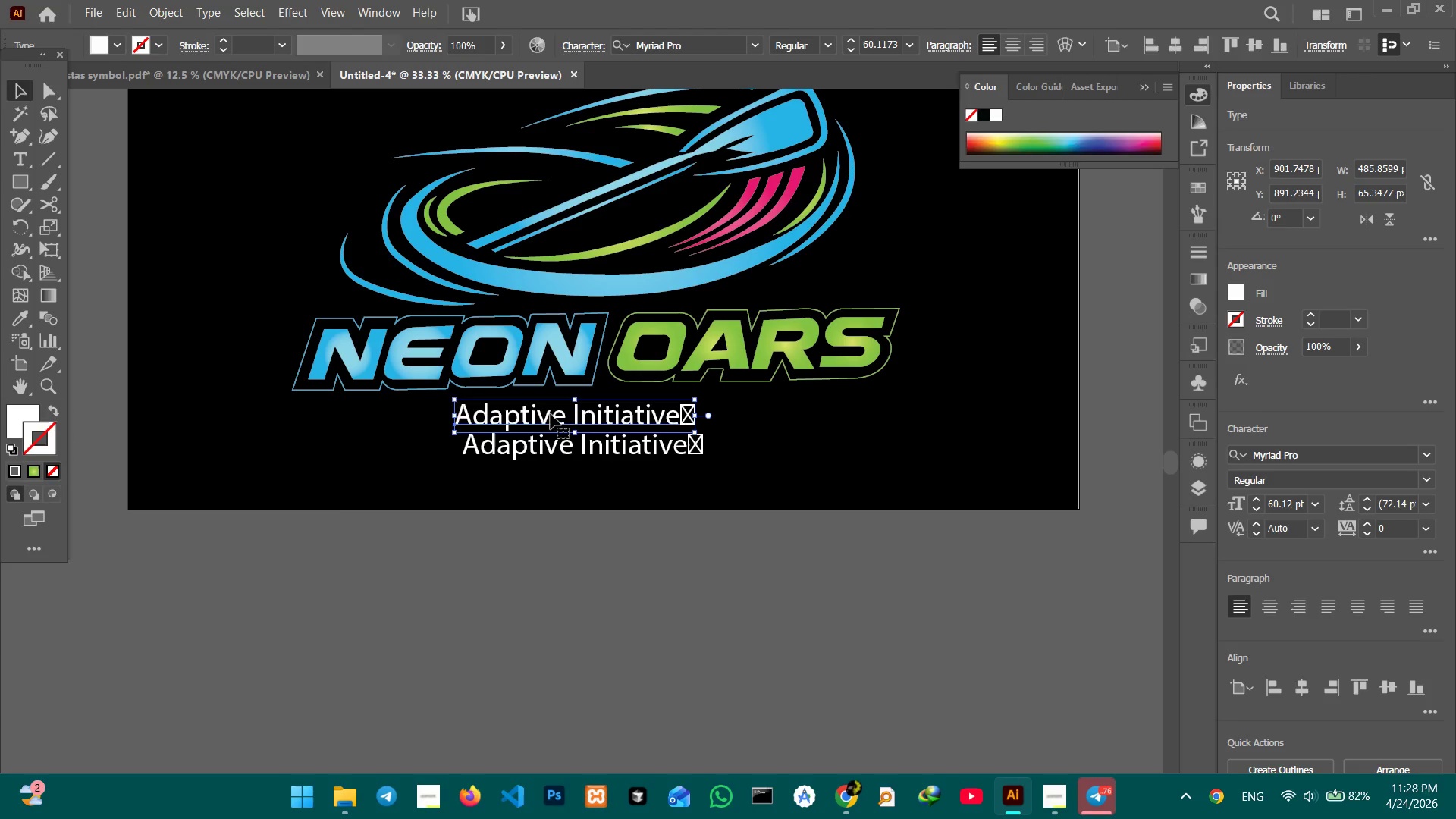 
double_click([551, 414])
 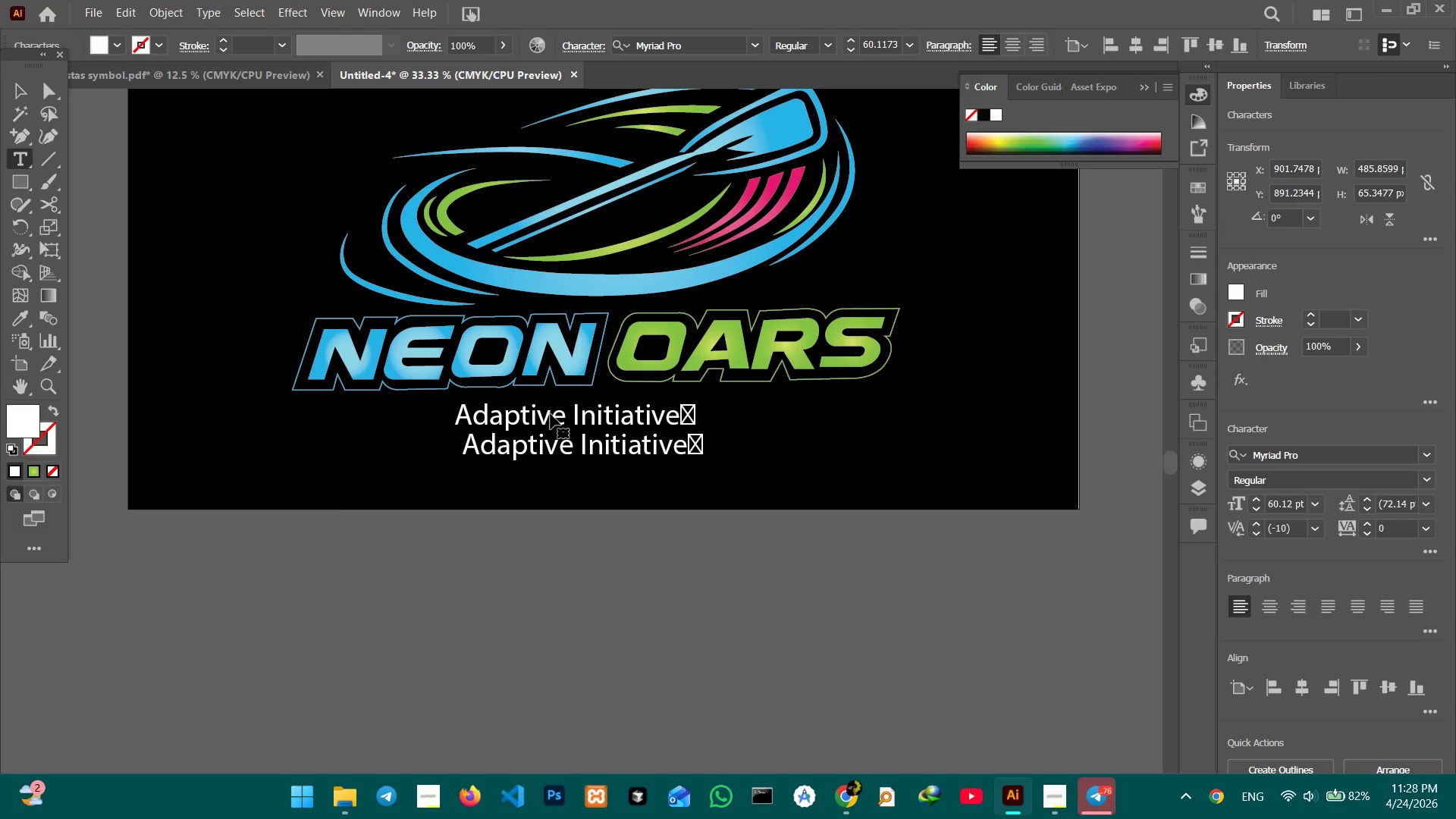 
triple_click([551, 414])
 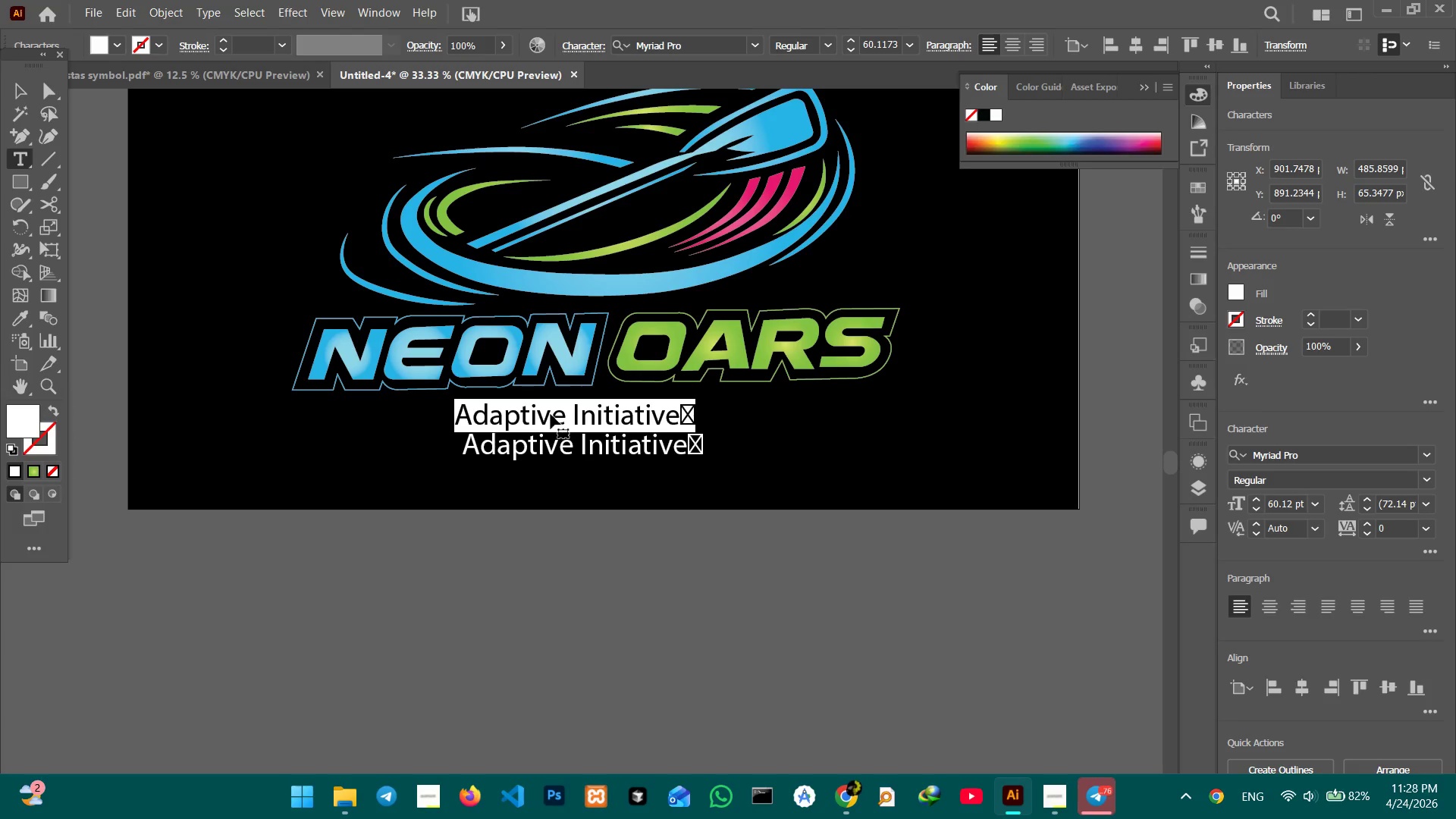 
type(ADAPTIVE INITIATIVE)
 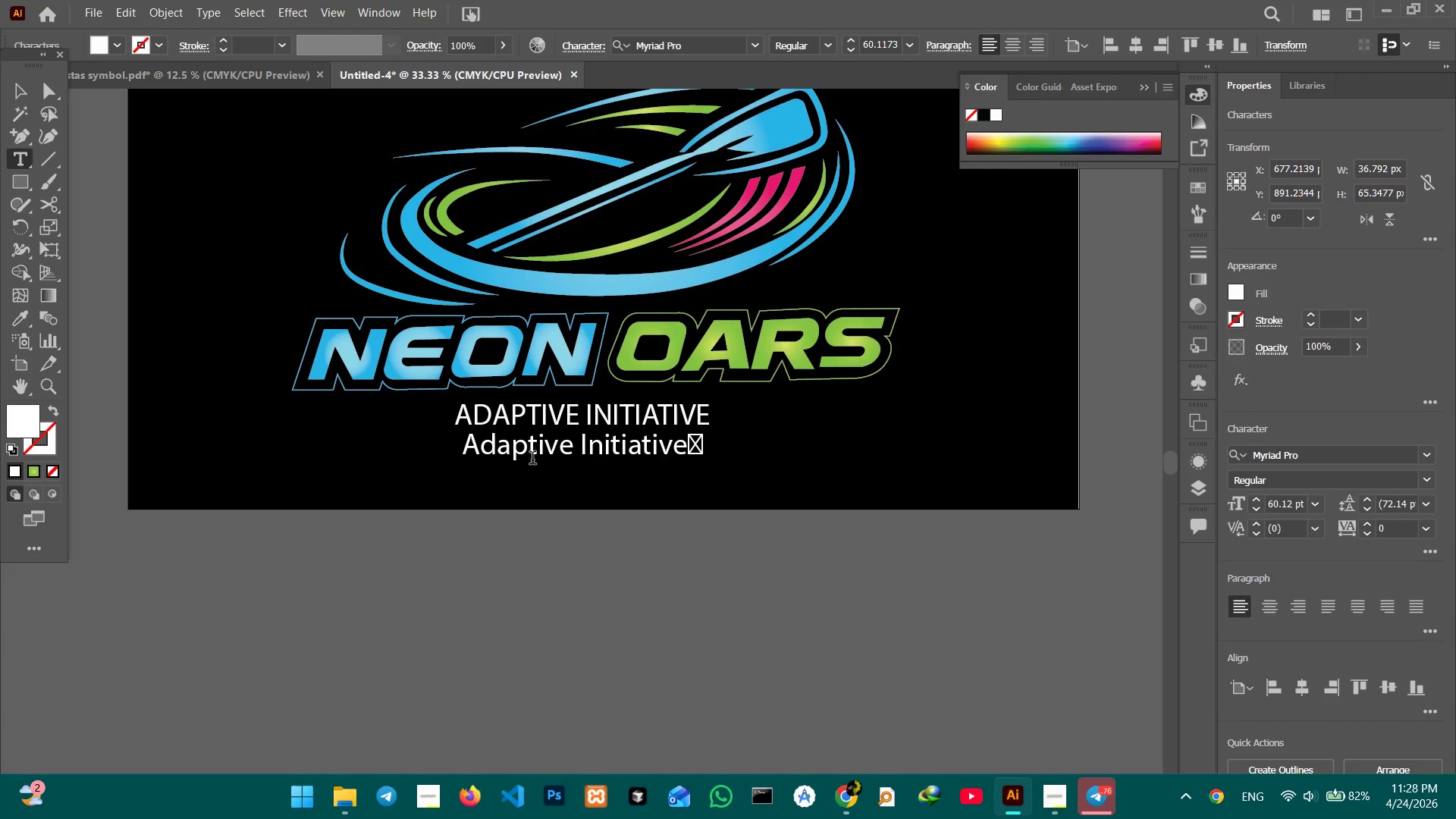 
double_click([532, 460])
 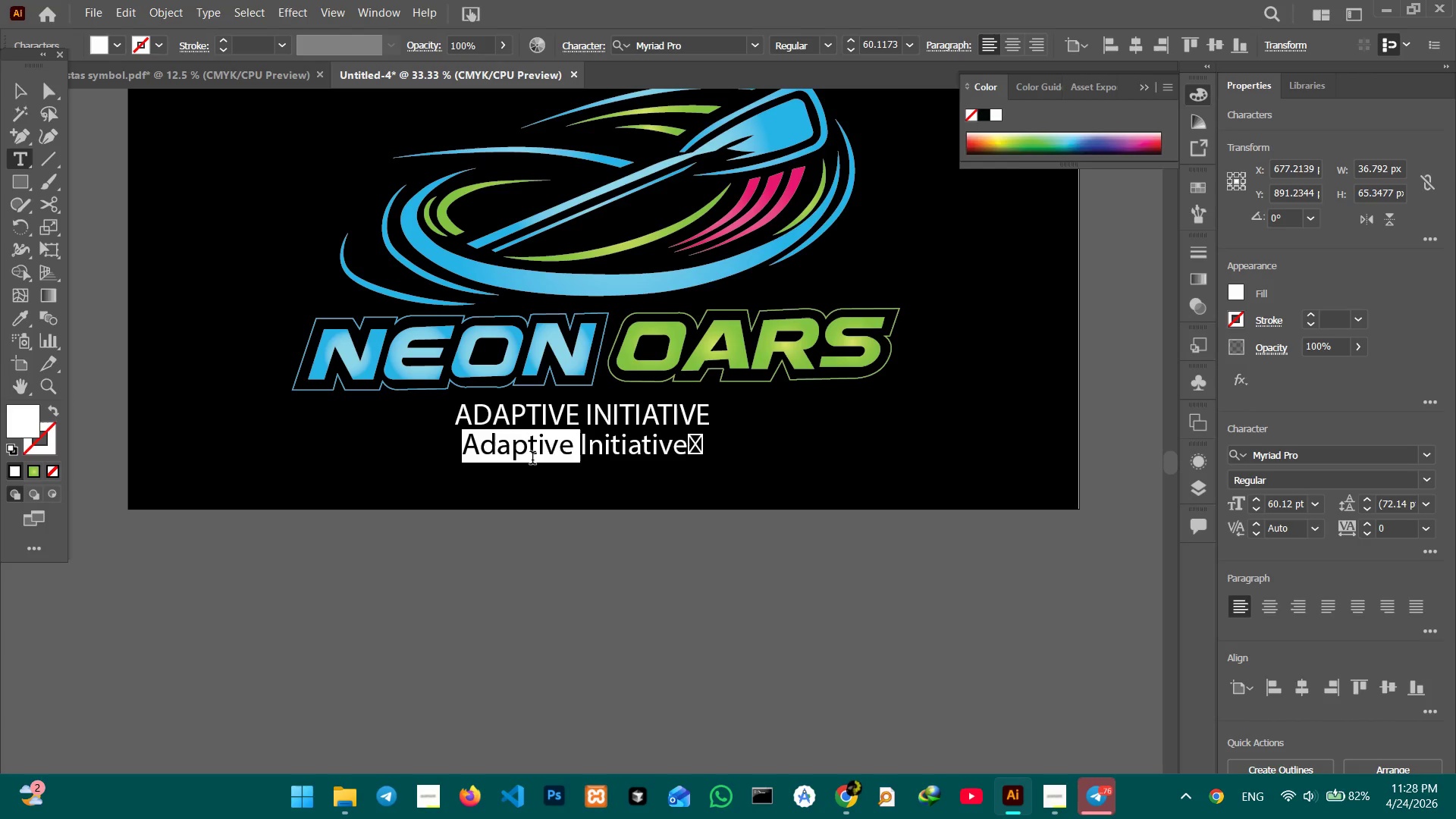 
triple_click([532, 460])
 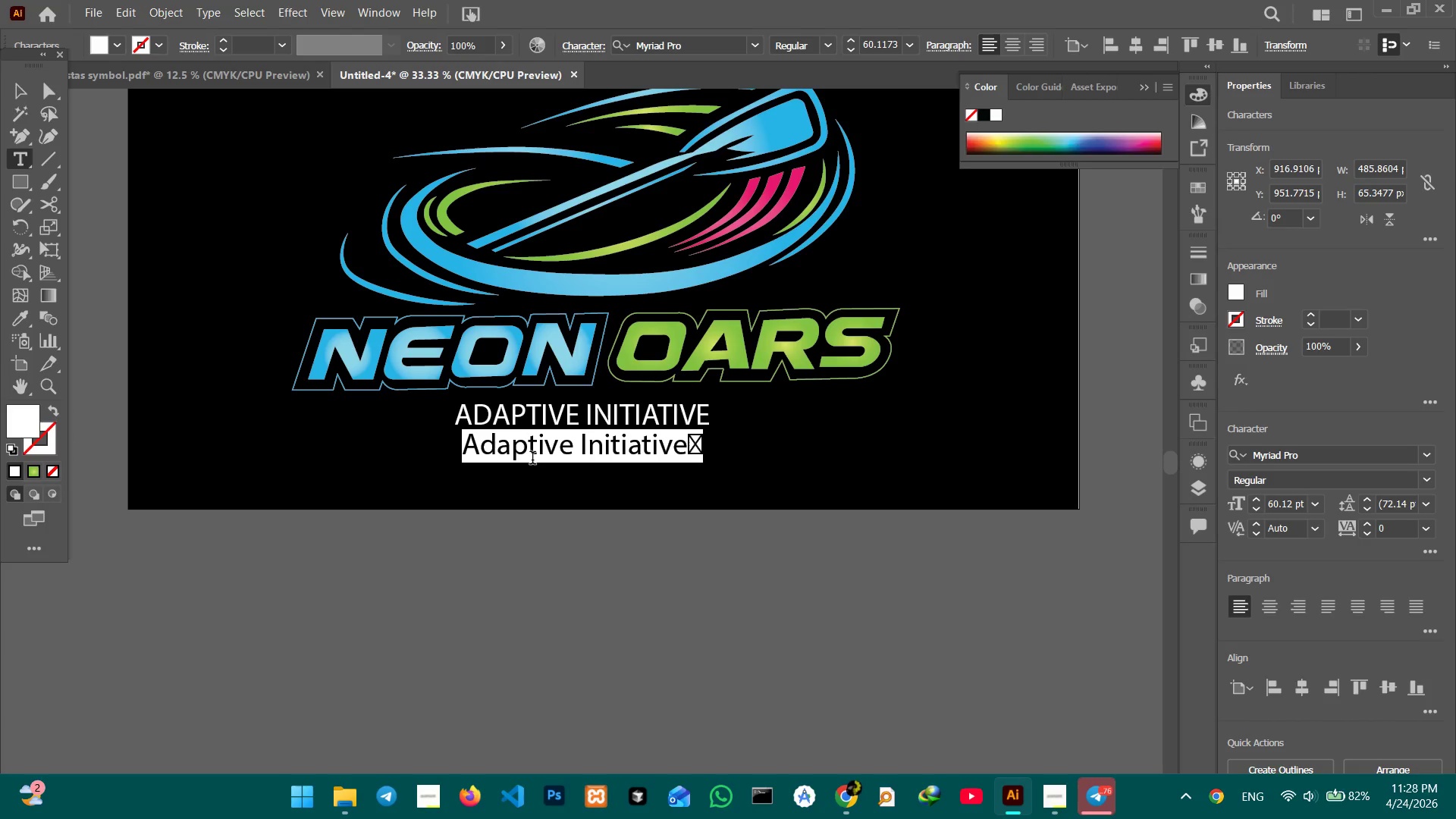 
key(Backspace)
 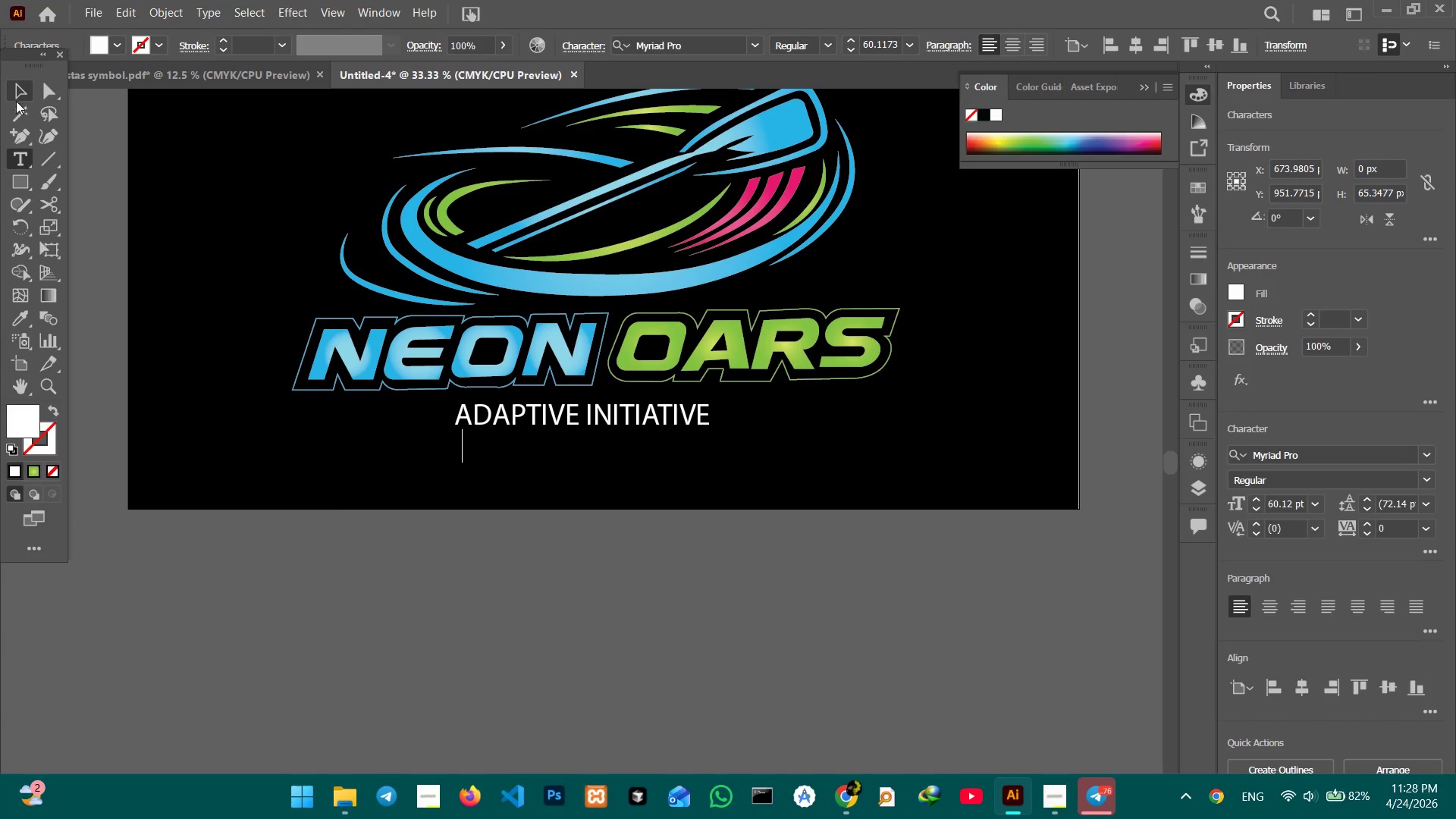 
left_click([17, 100])
 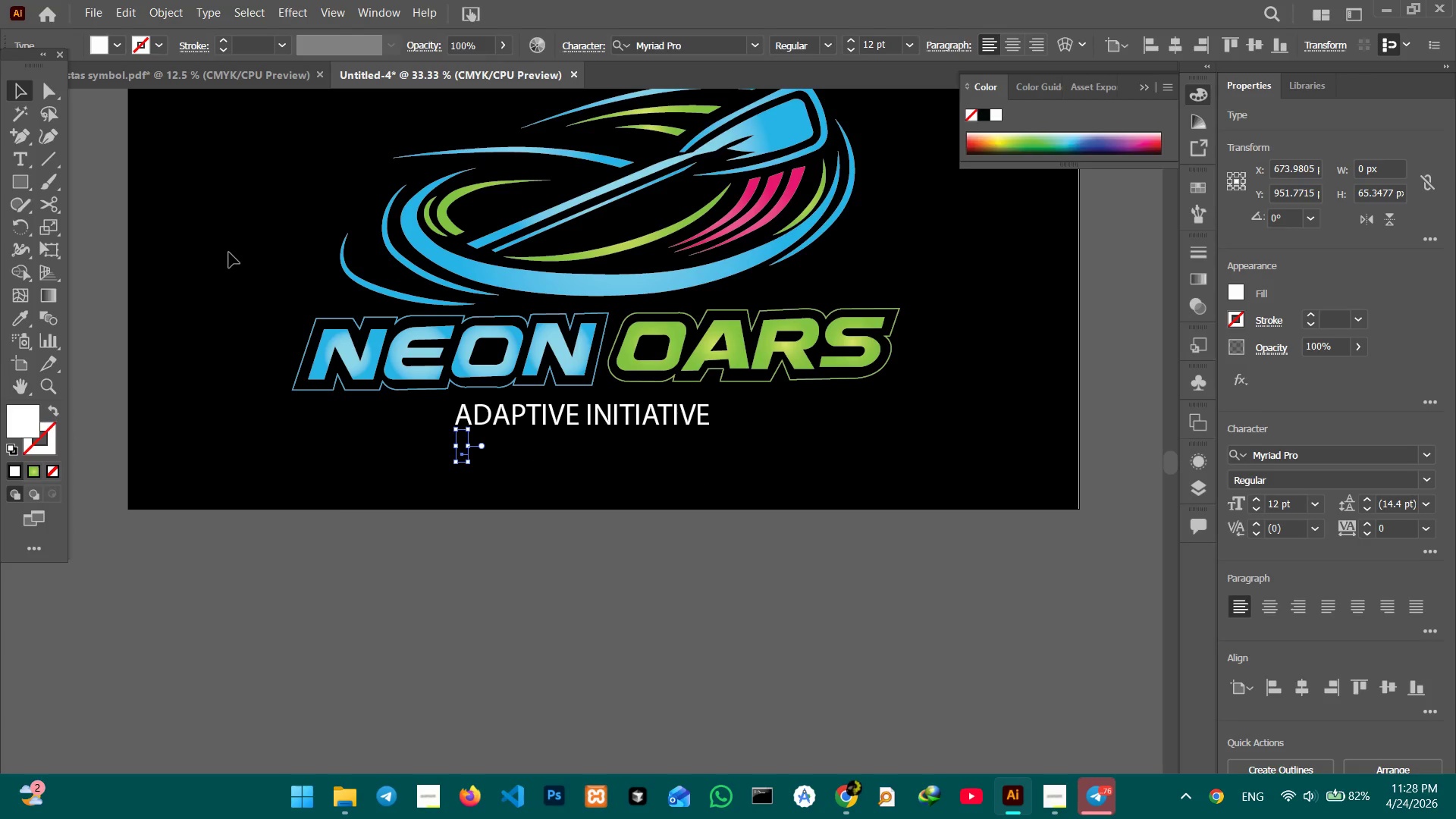 
key(Backspace)
 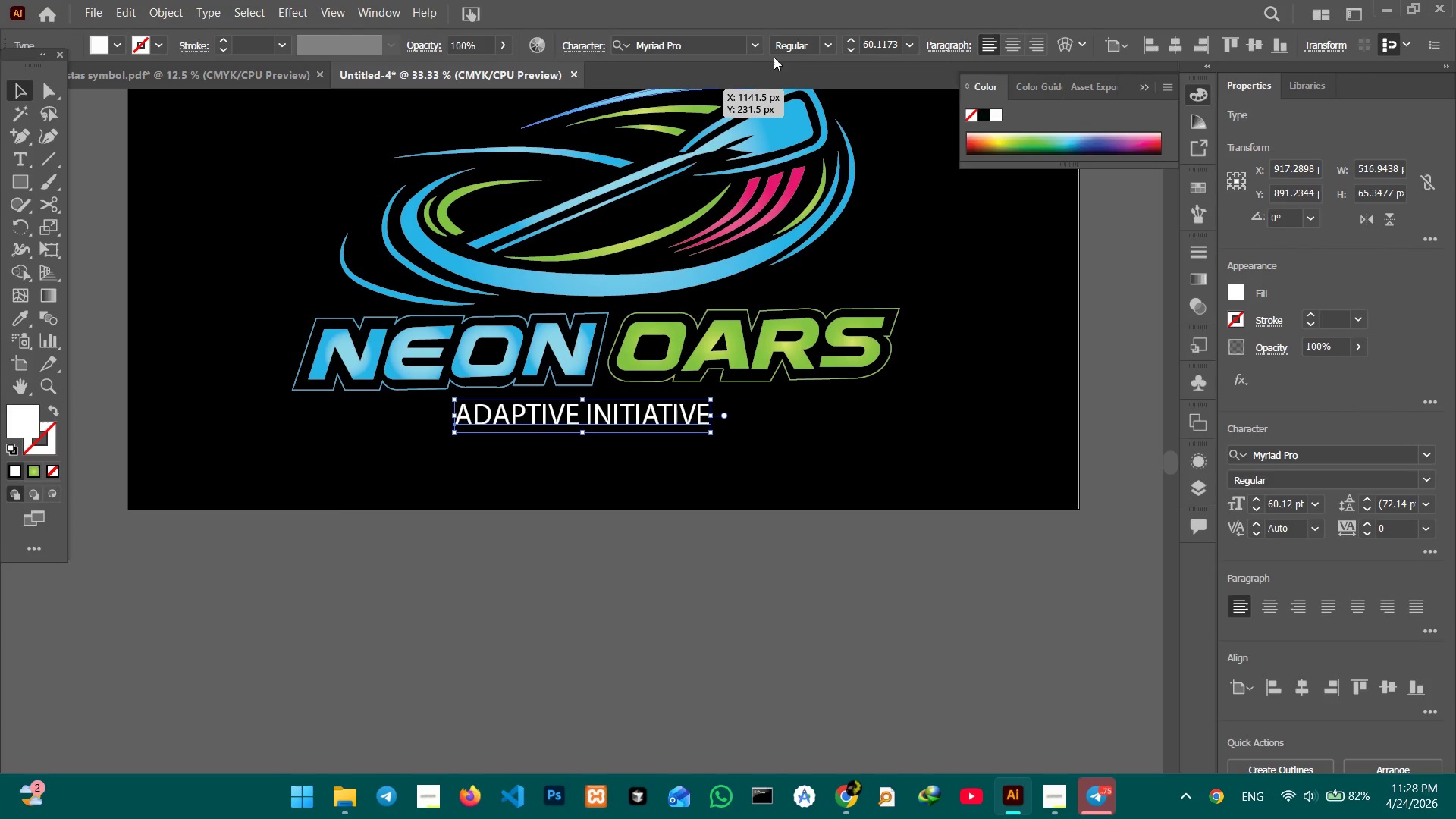 
left_click([752, 47])
 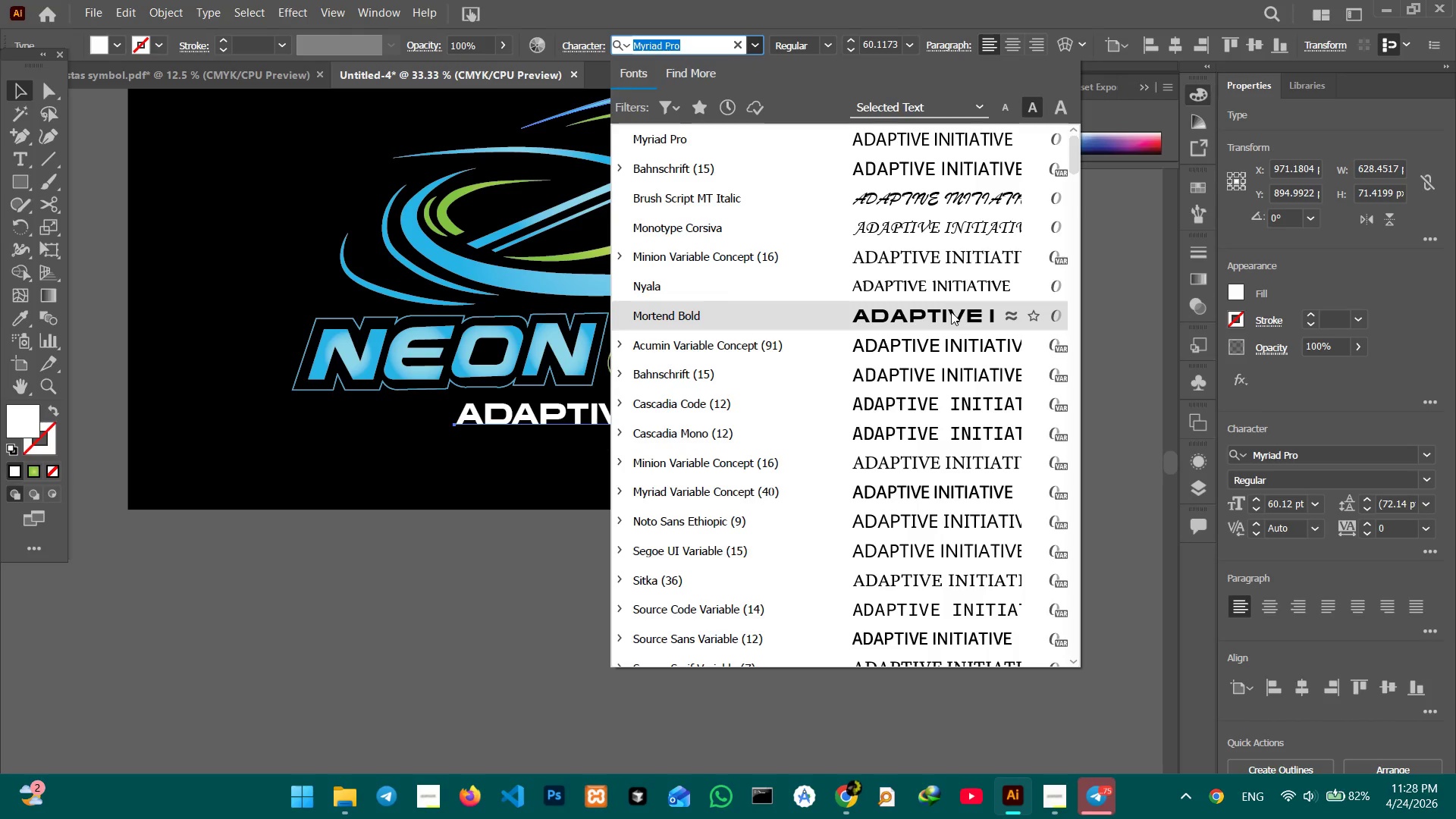 
left_click([948, 316])
 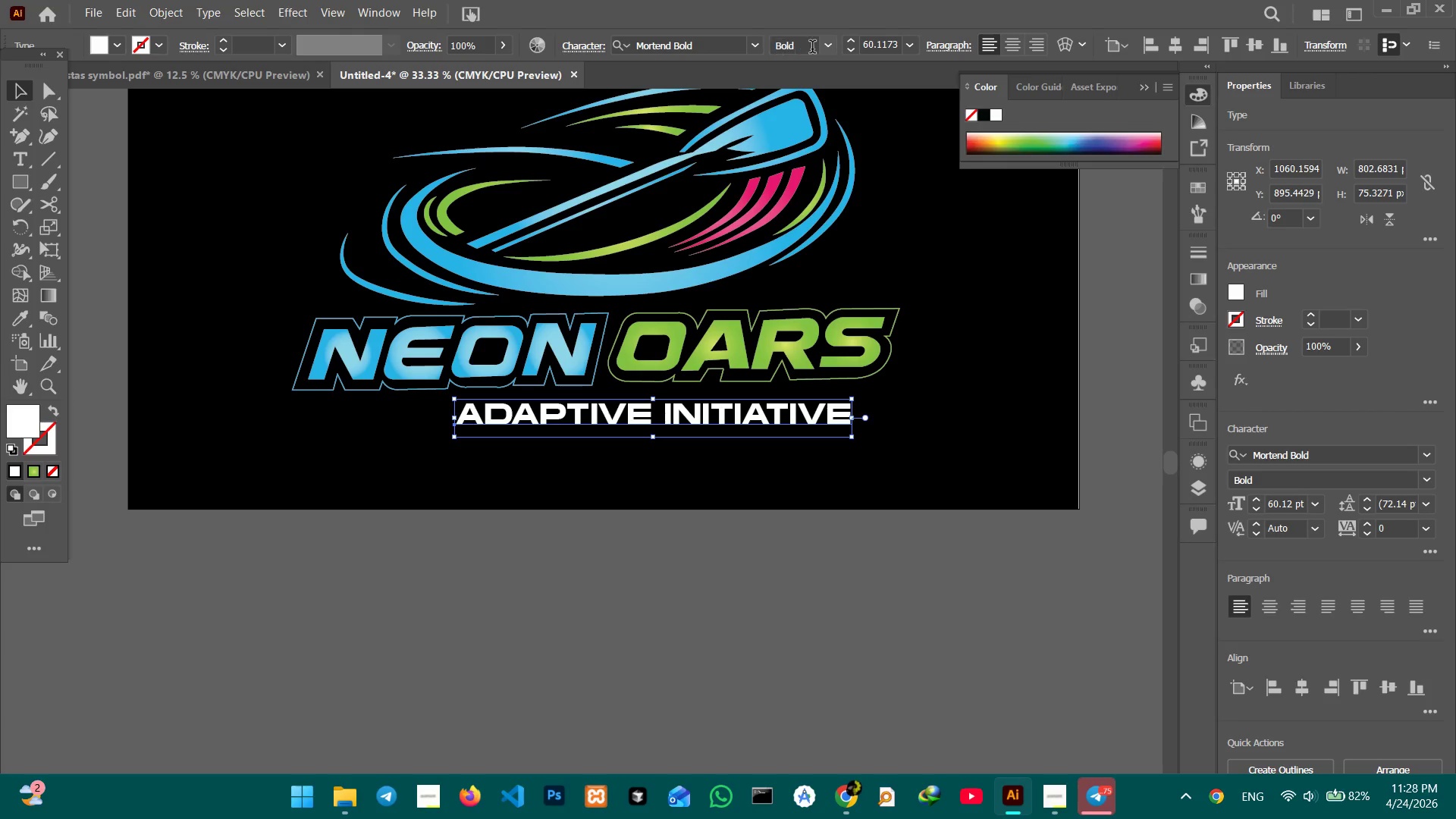 
left_click([831, 46])
 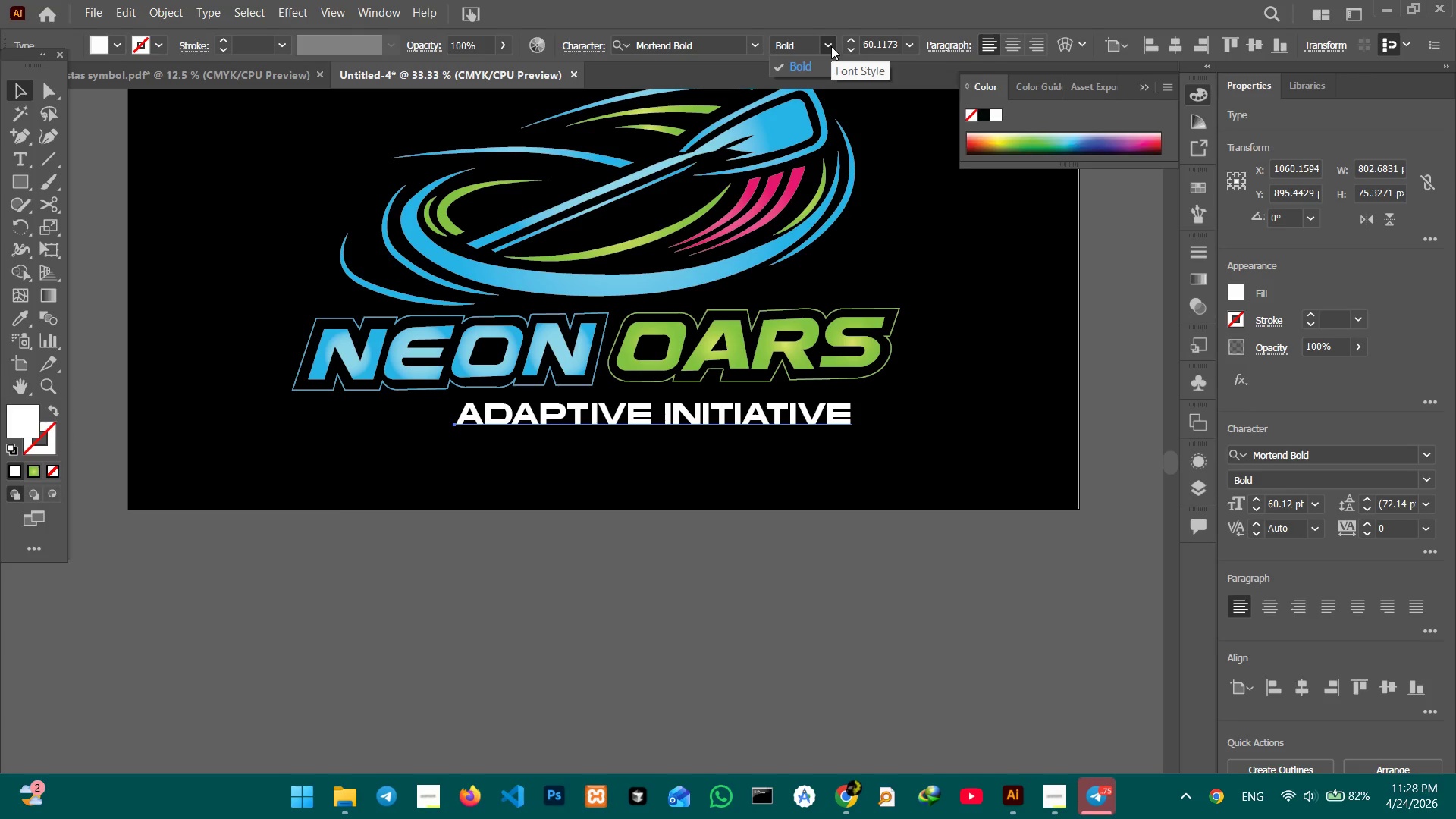 
left_click([831, 46])
 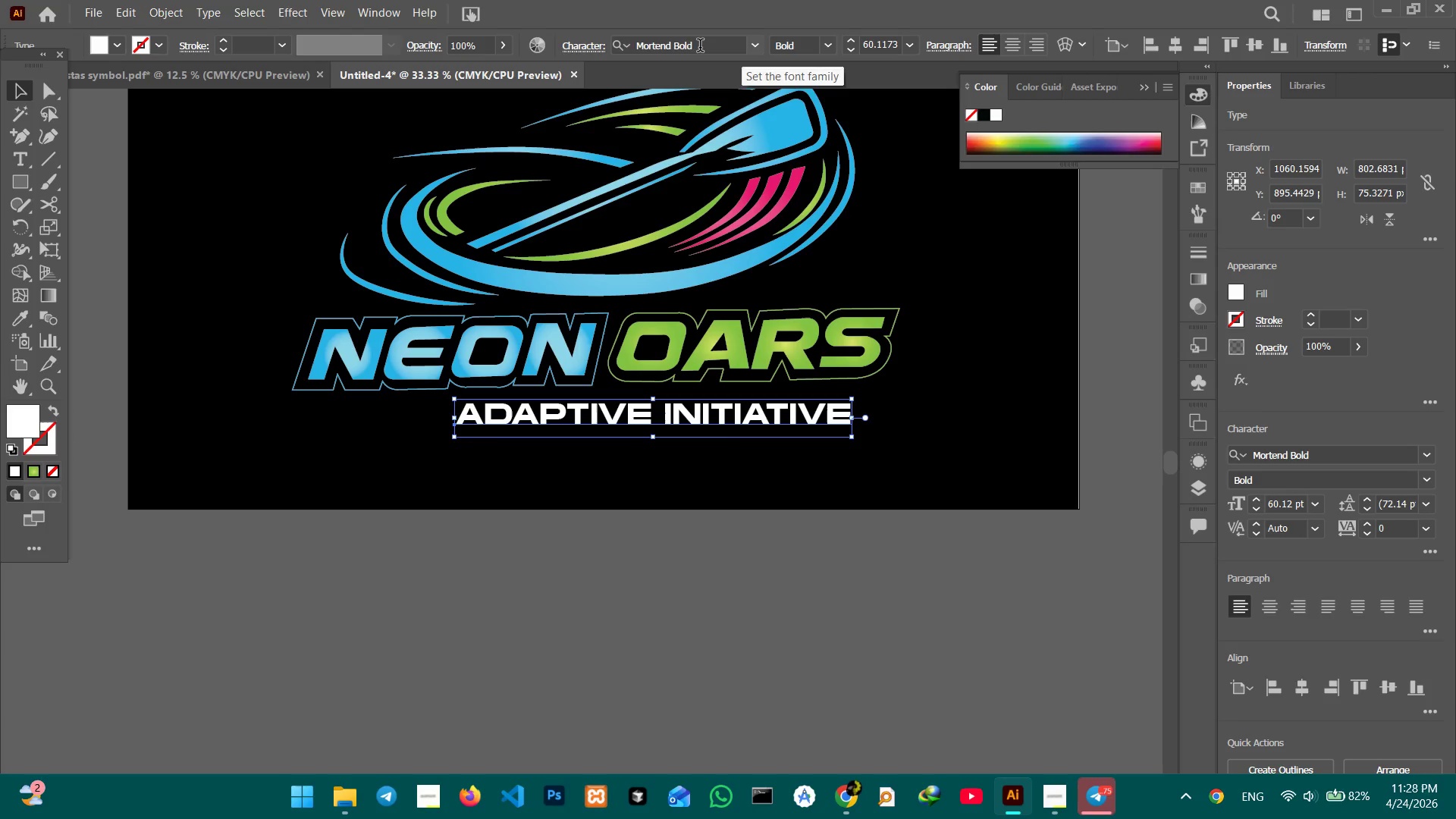 
left_click([700, 47])
 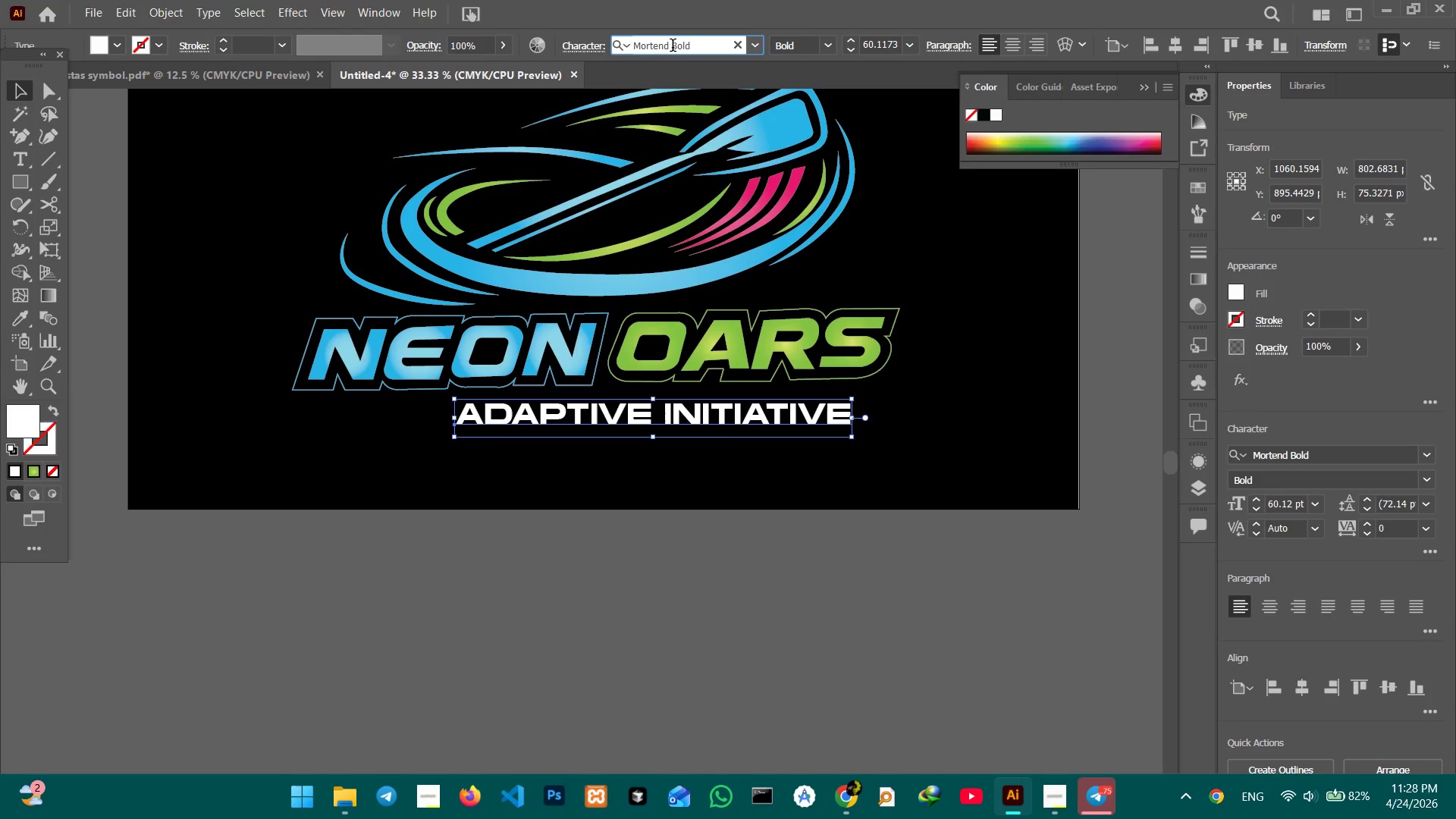 
left_click_drag(start_coordinate=[673, 47], to_coordinate=[698, 51])
 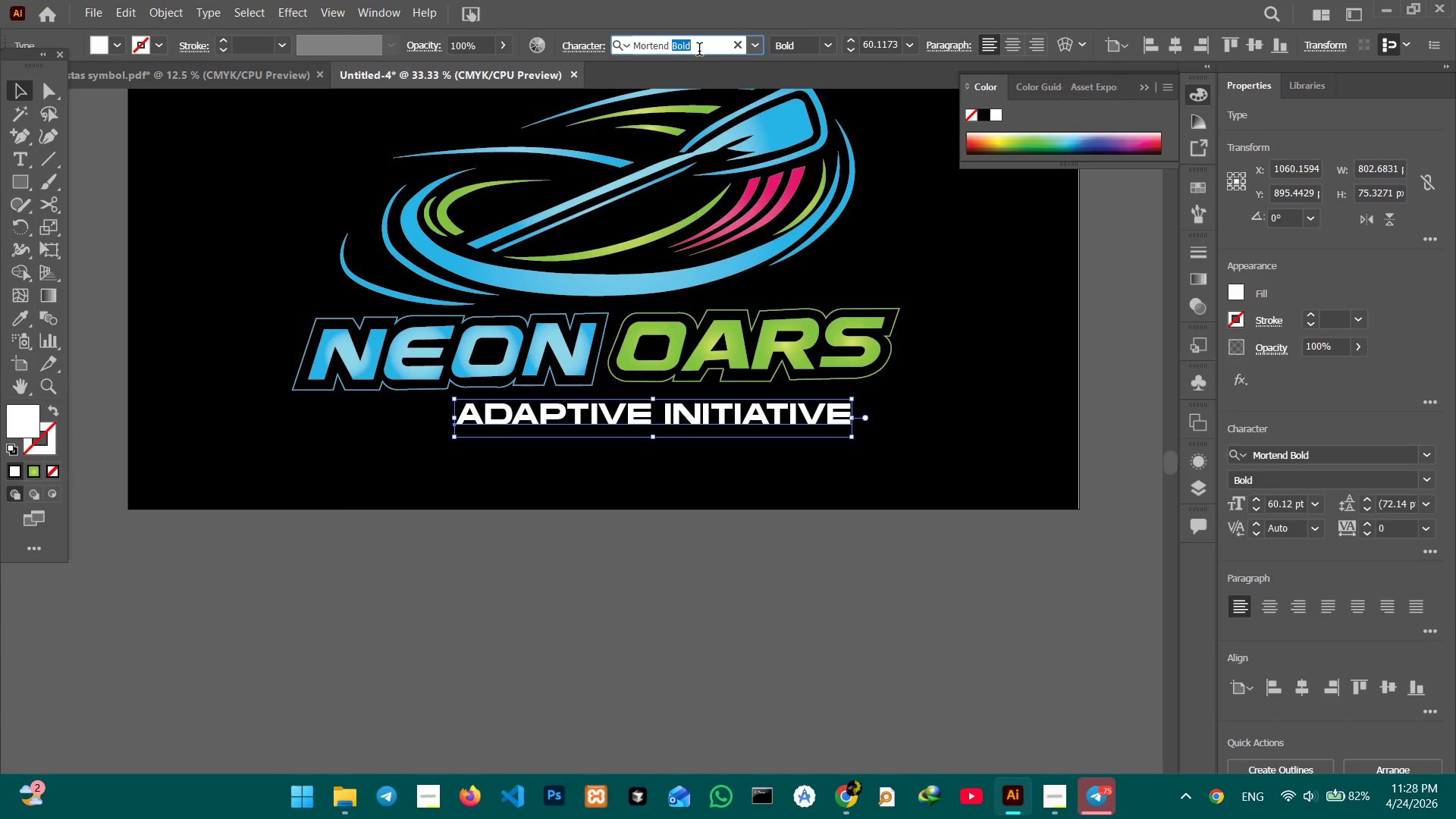 
key(Backspace)
 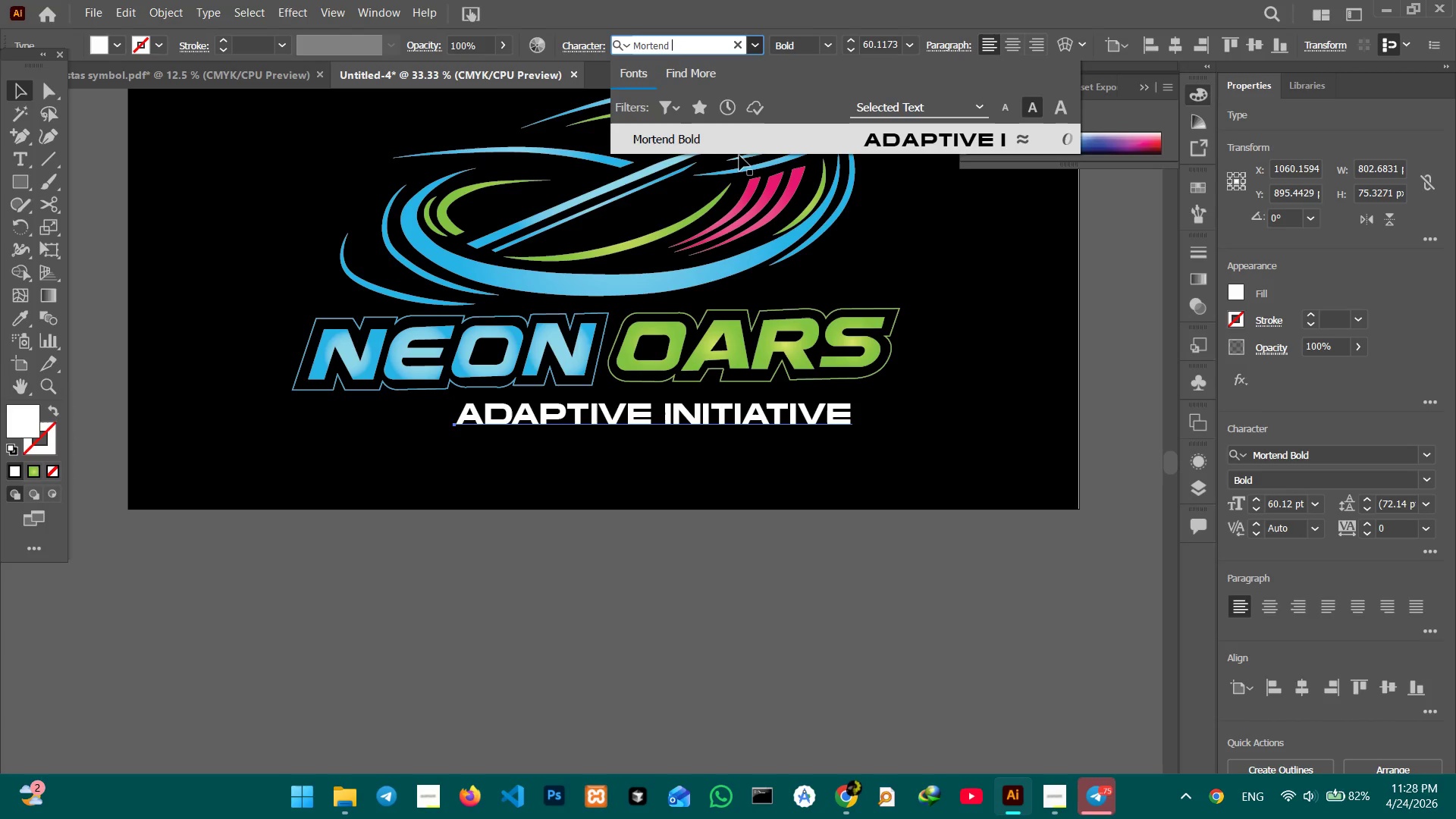 
left_click([749, 132])
 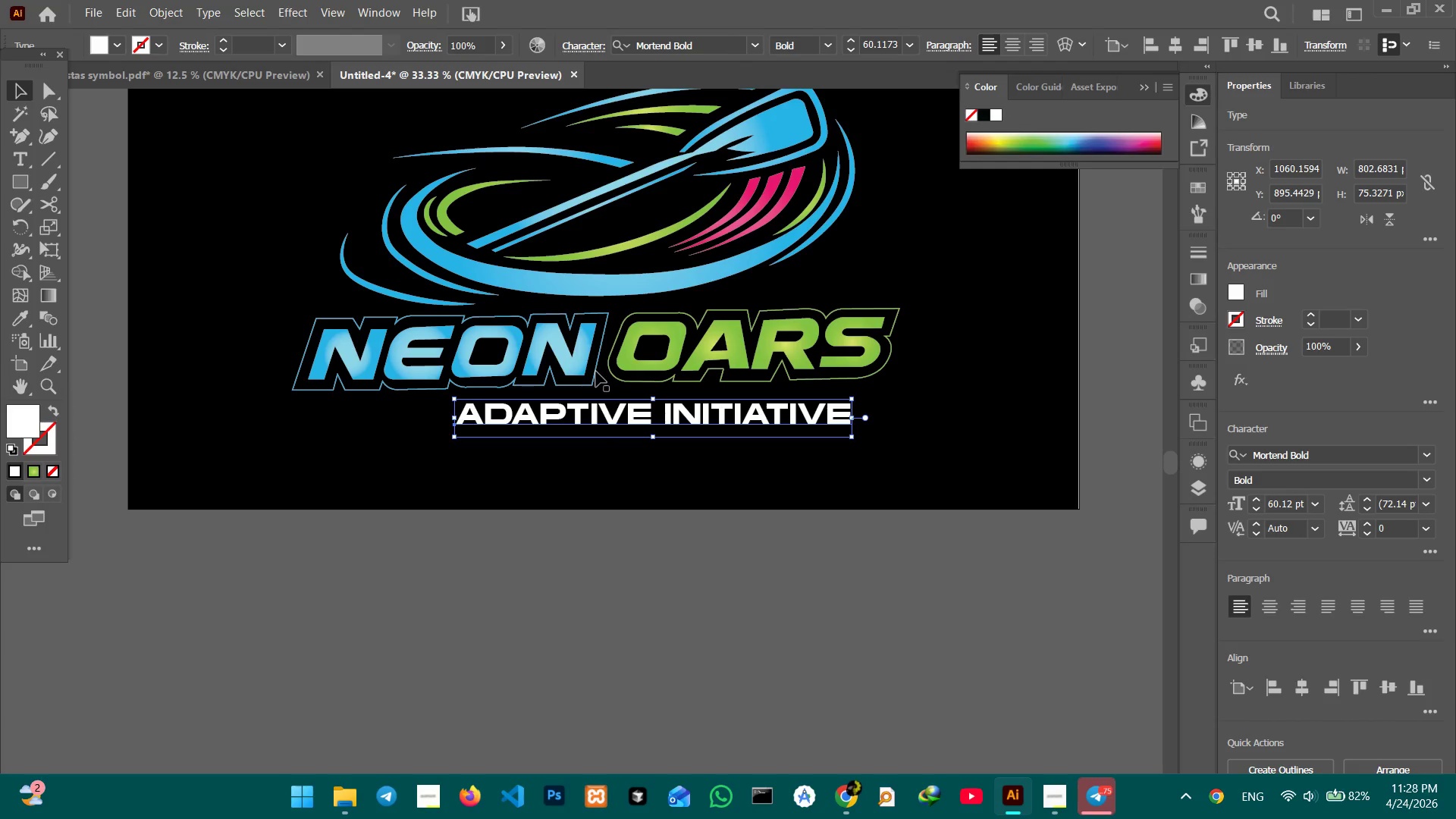 
left_click_drag(start_coordinate=[632, 419], to_coordinate=[576, 419])
 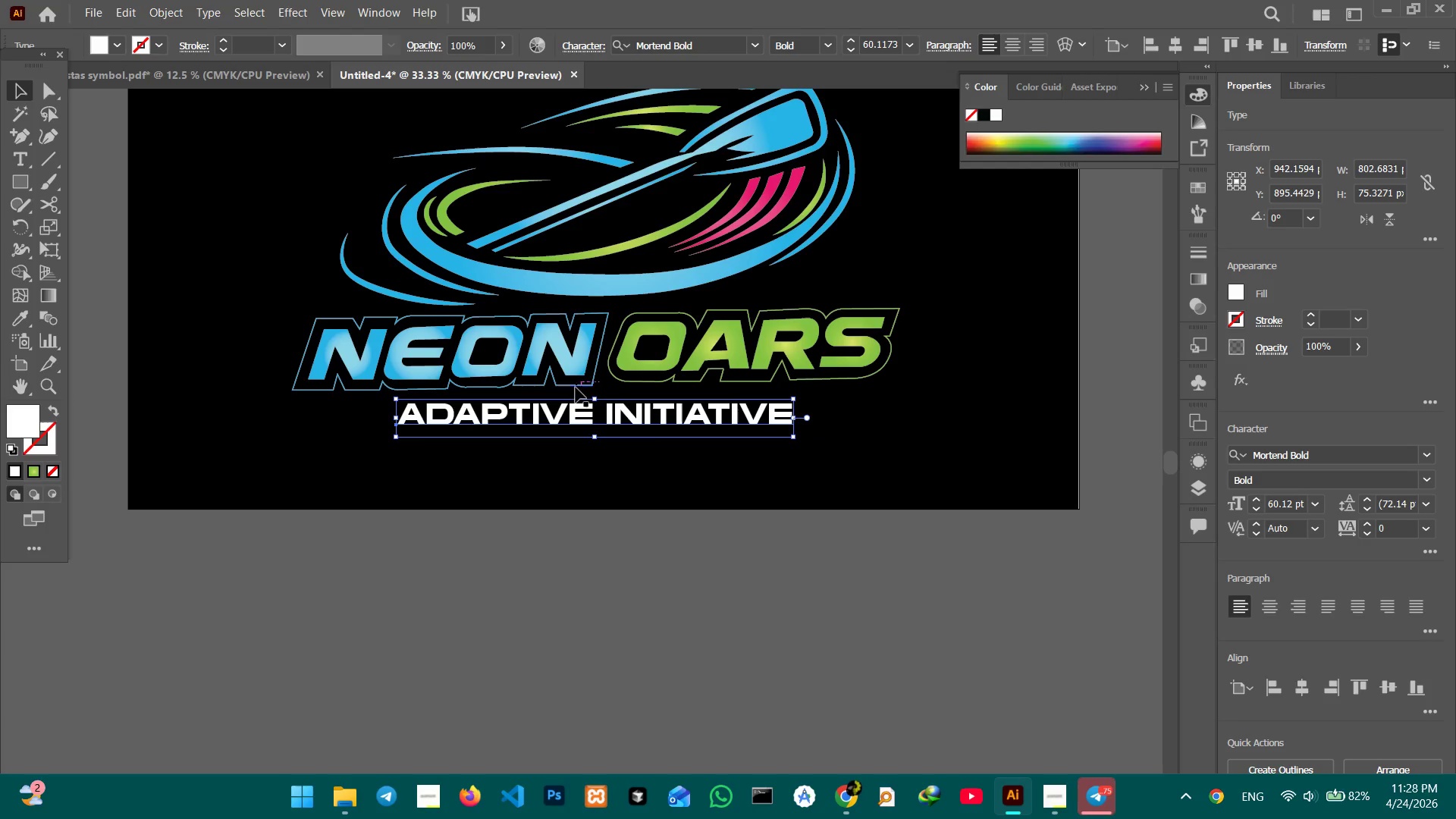 
hold_key(key=ShiftLeft, duration=0.73)
left_click([575, 382])
 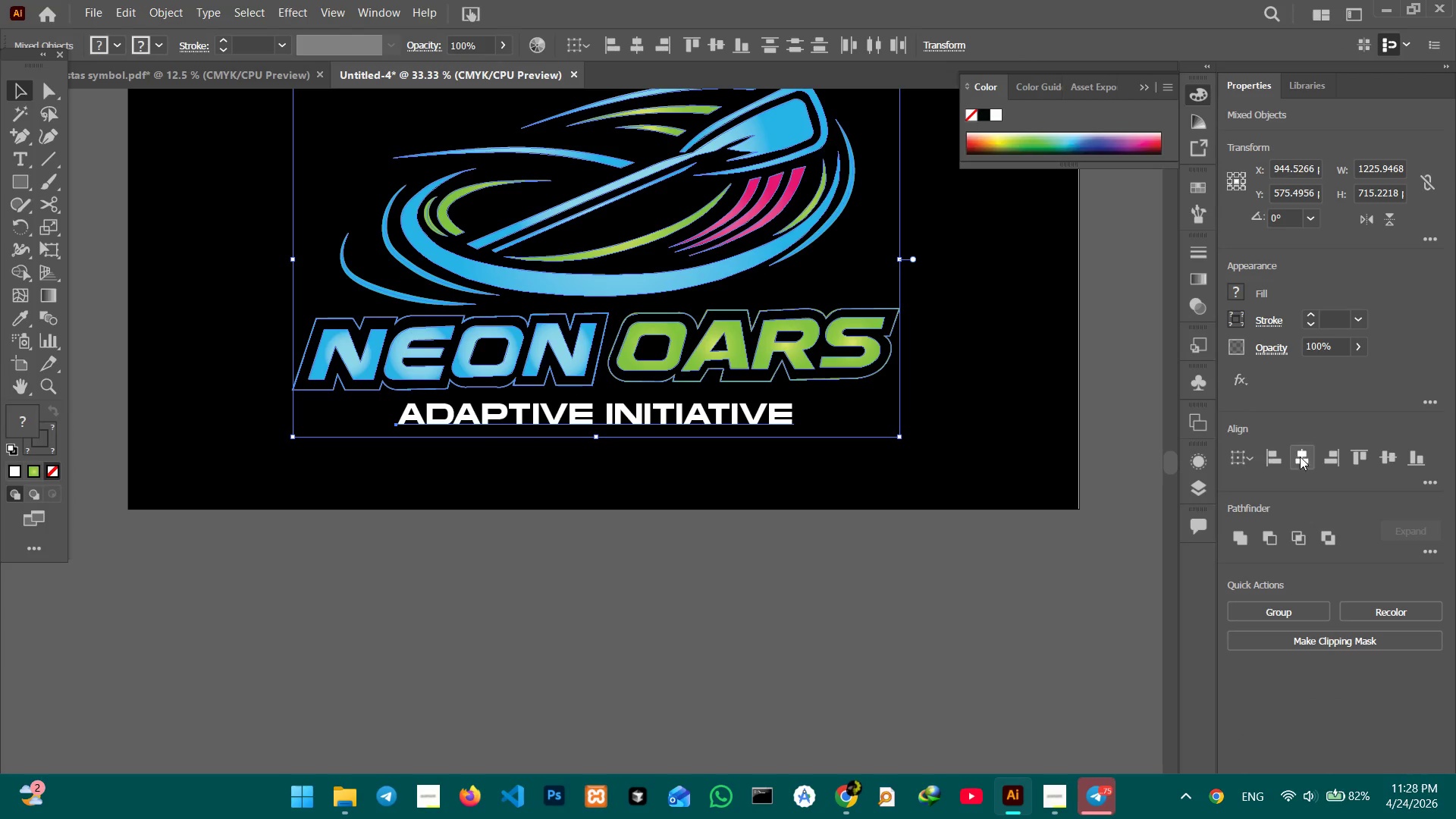 
left_click([1300, 457])
 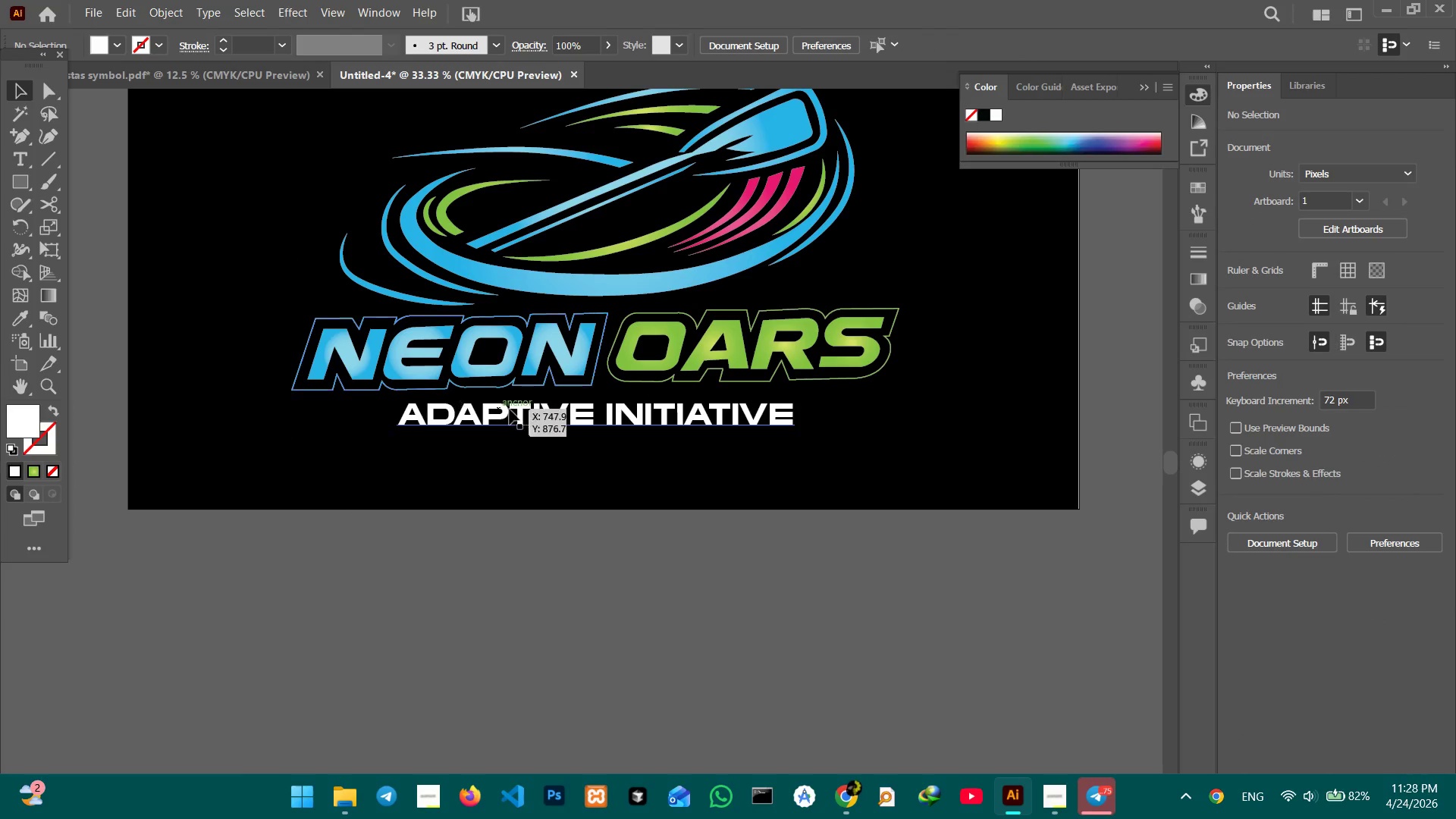 
left_click([557, 424])
 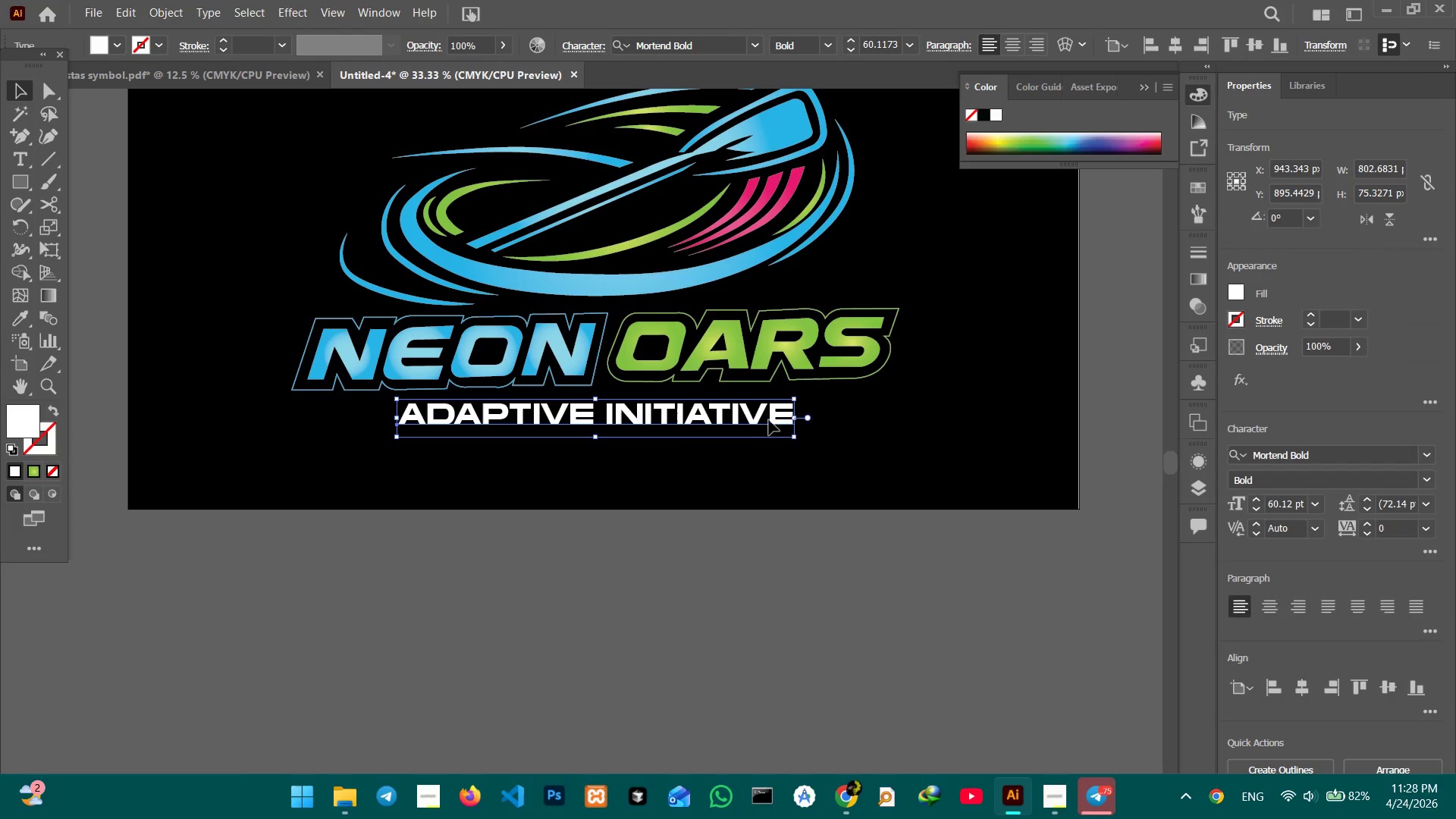 
hold_key(key=ShiftLeft, duration=1.44)
left_click_drag(start_coordinate=[793, 419], to_coordinate=[760, 416])
 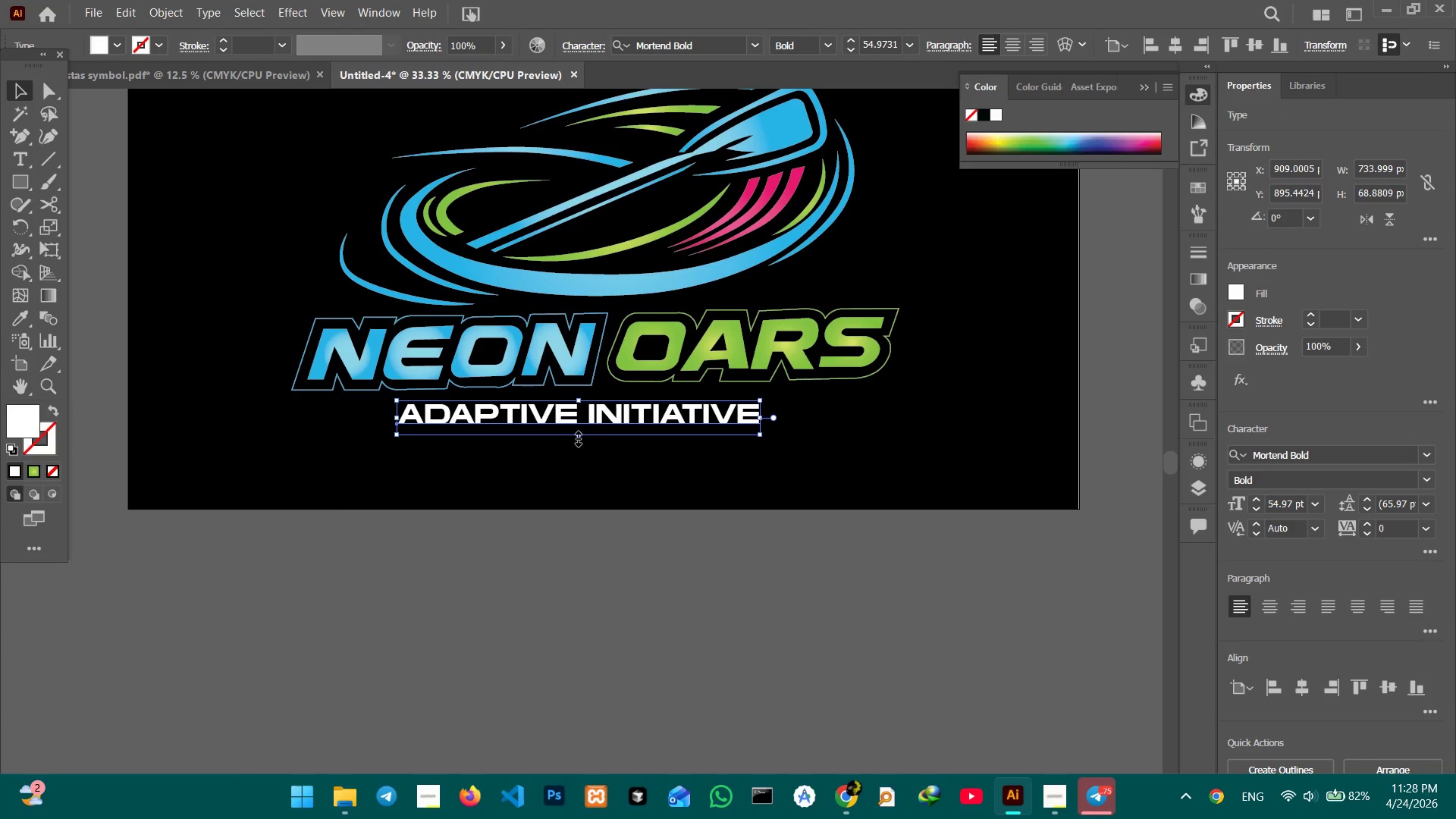 
hold_key(key=ShiftLeft, duration=1.47)
left_click([642, 377])
 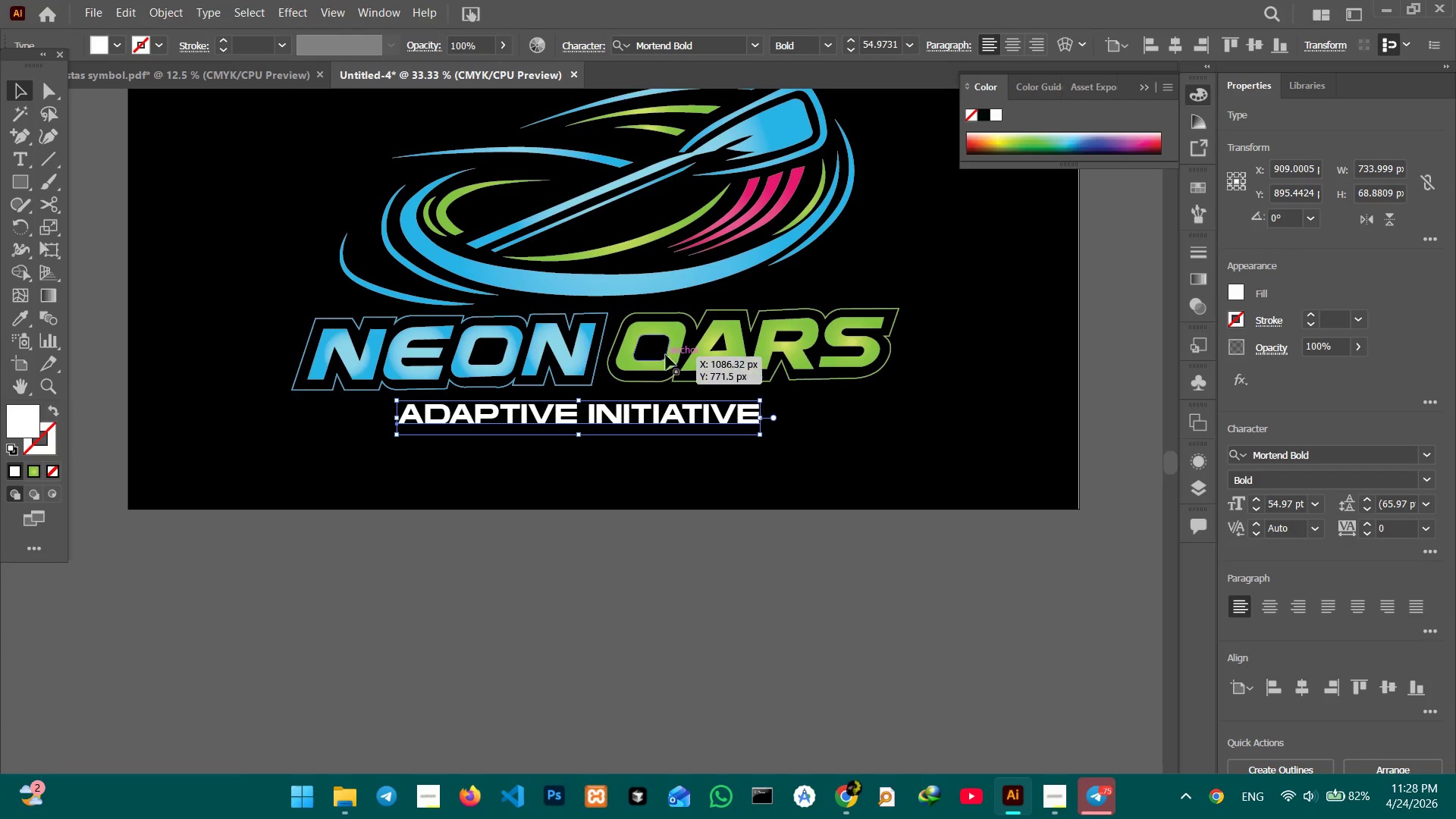 
left_click([665, 355])
 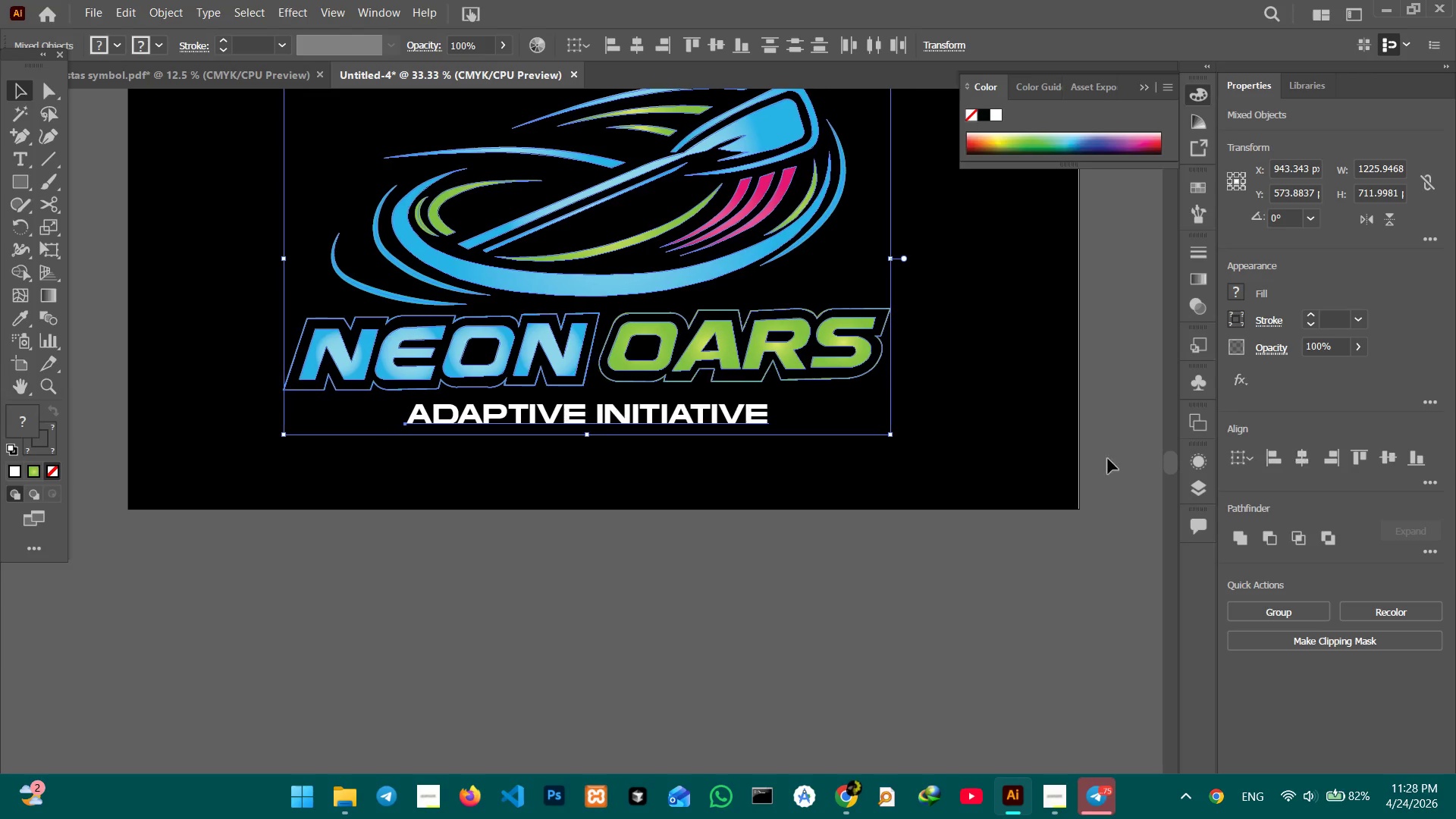 
double_click([756, 488])
 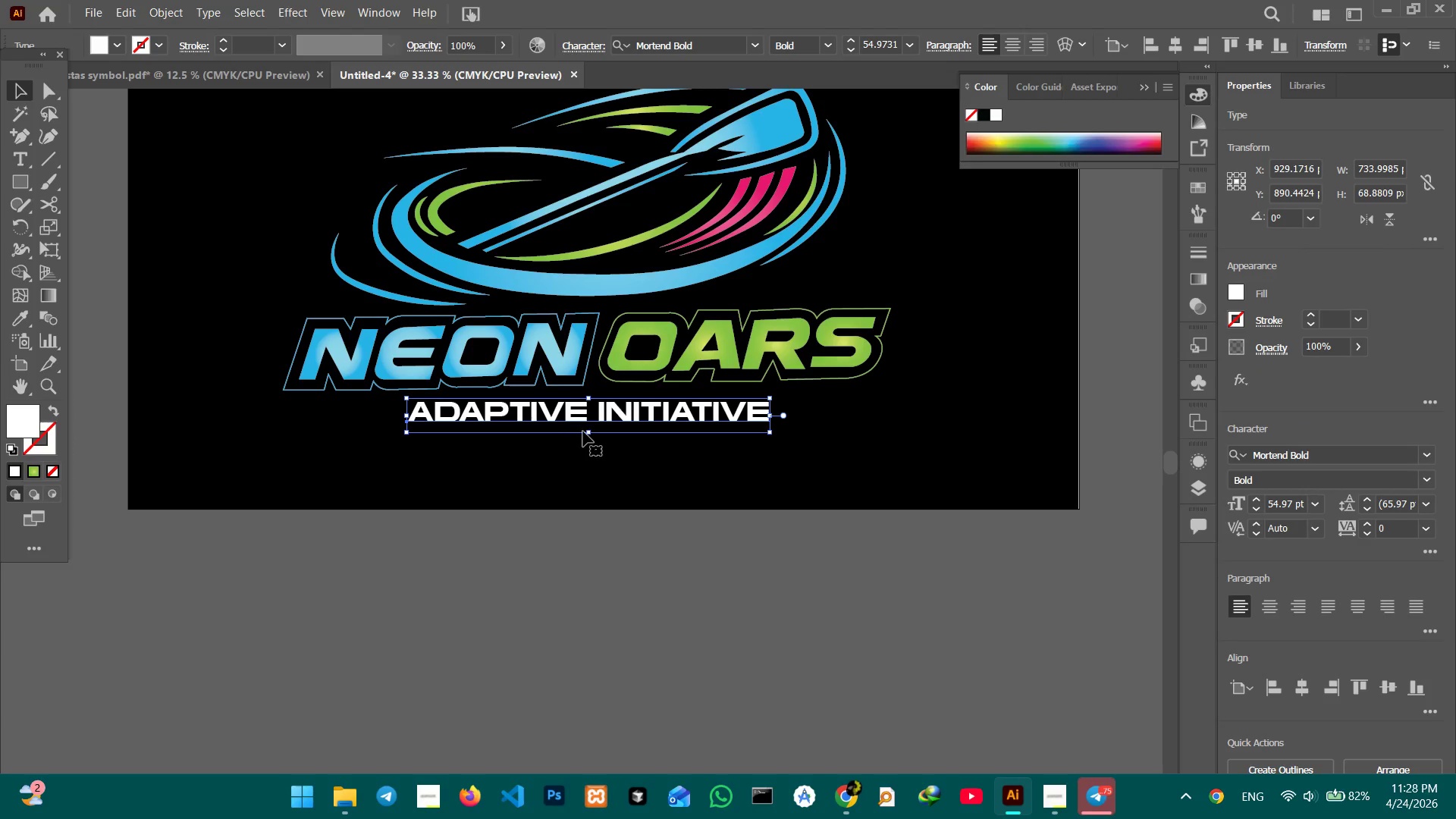 
left_click_drag(start_coordinate=[588, 435], to_coordinate=[588, 428])
 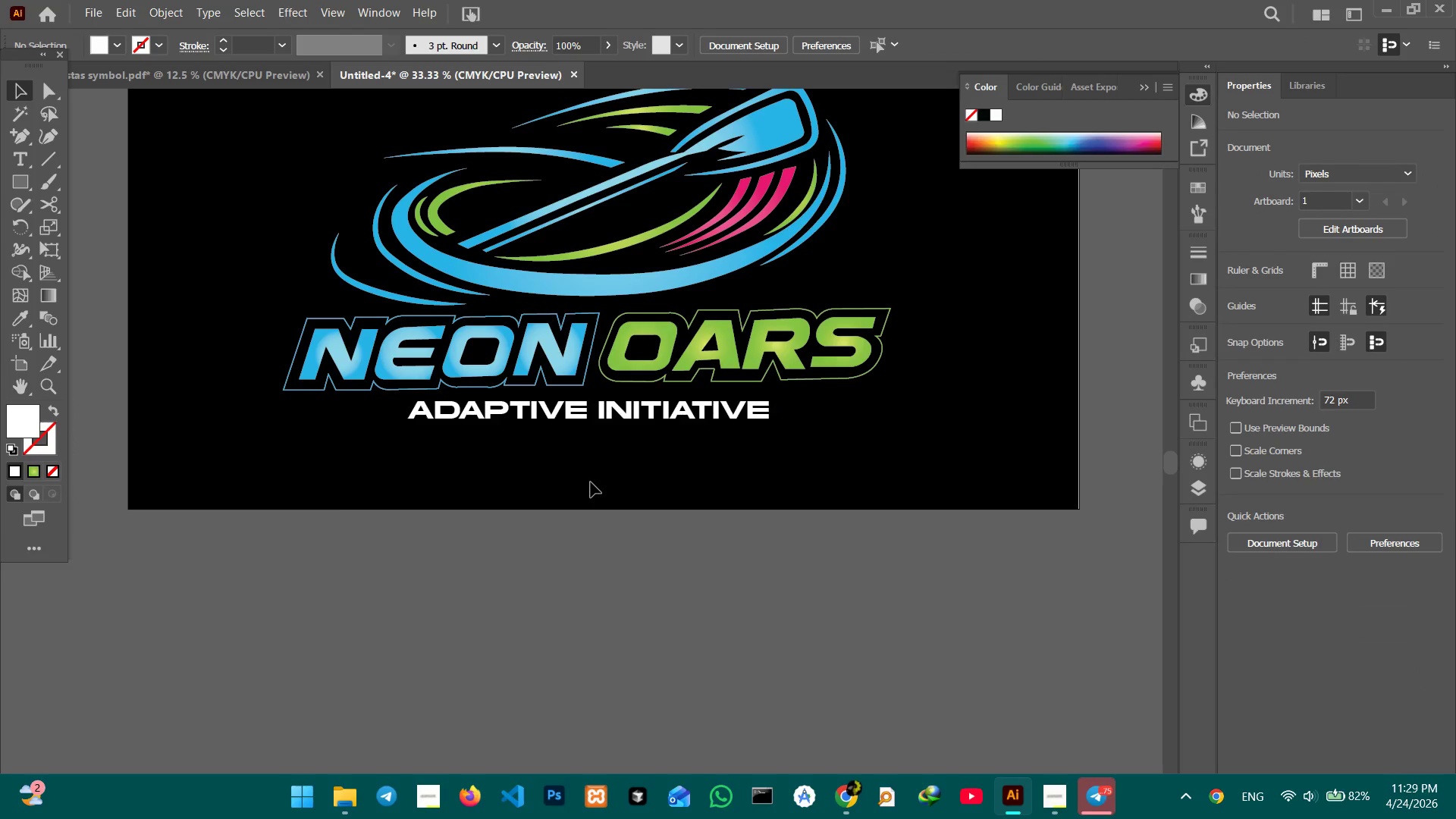 
key(Control+Minus)
 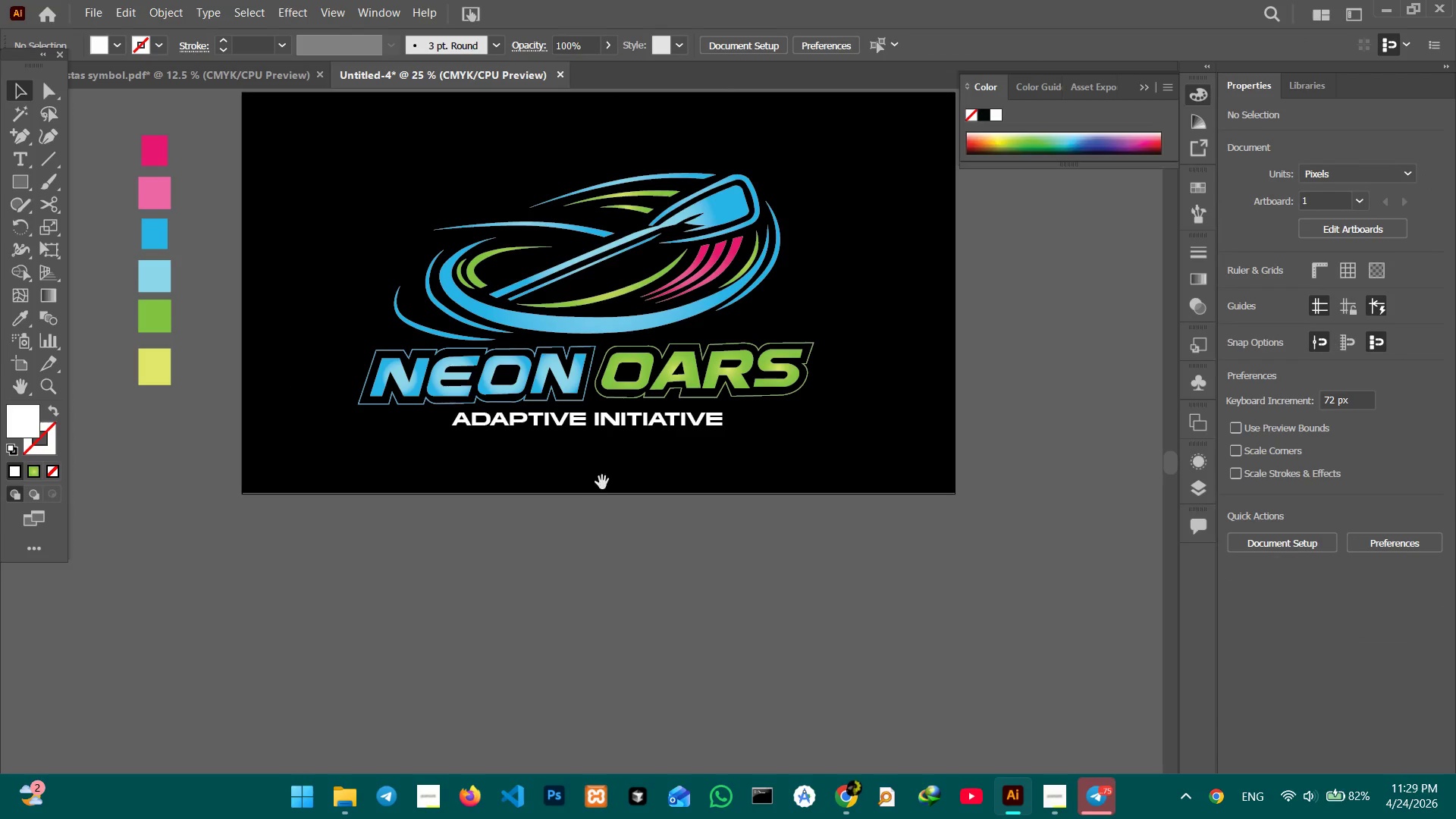 
hold_key(key=Space, duration=0.78)
 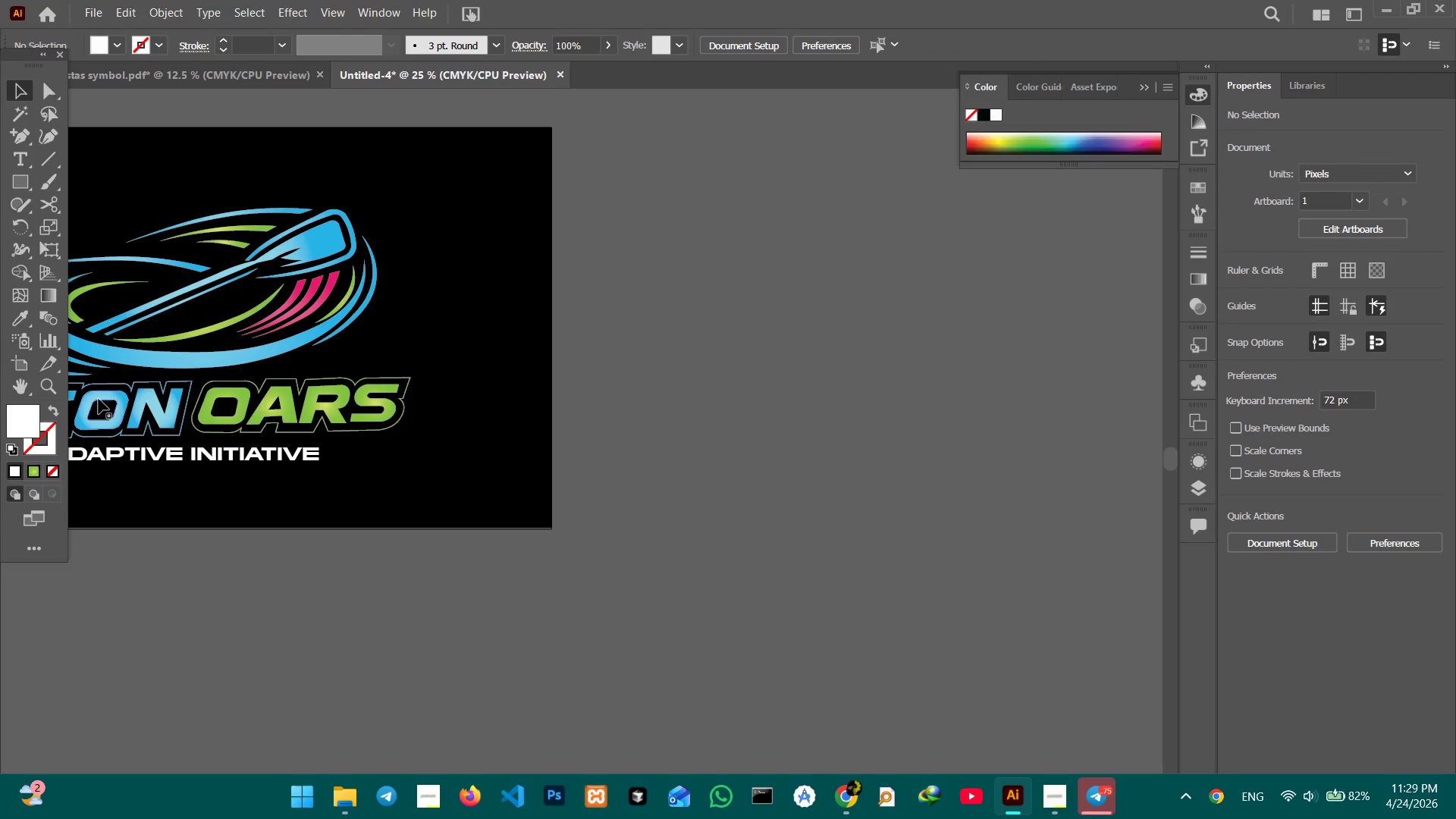 
left_click_drag(start_coordinate=[811, 516], to_coordinate=[408, 551])
 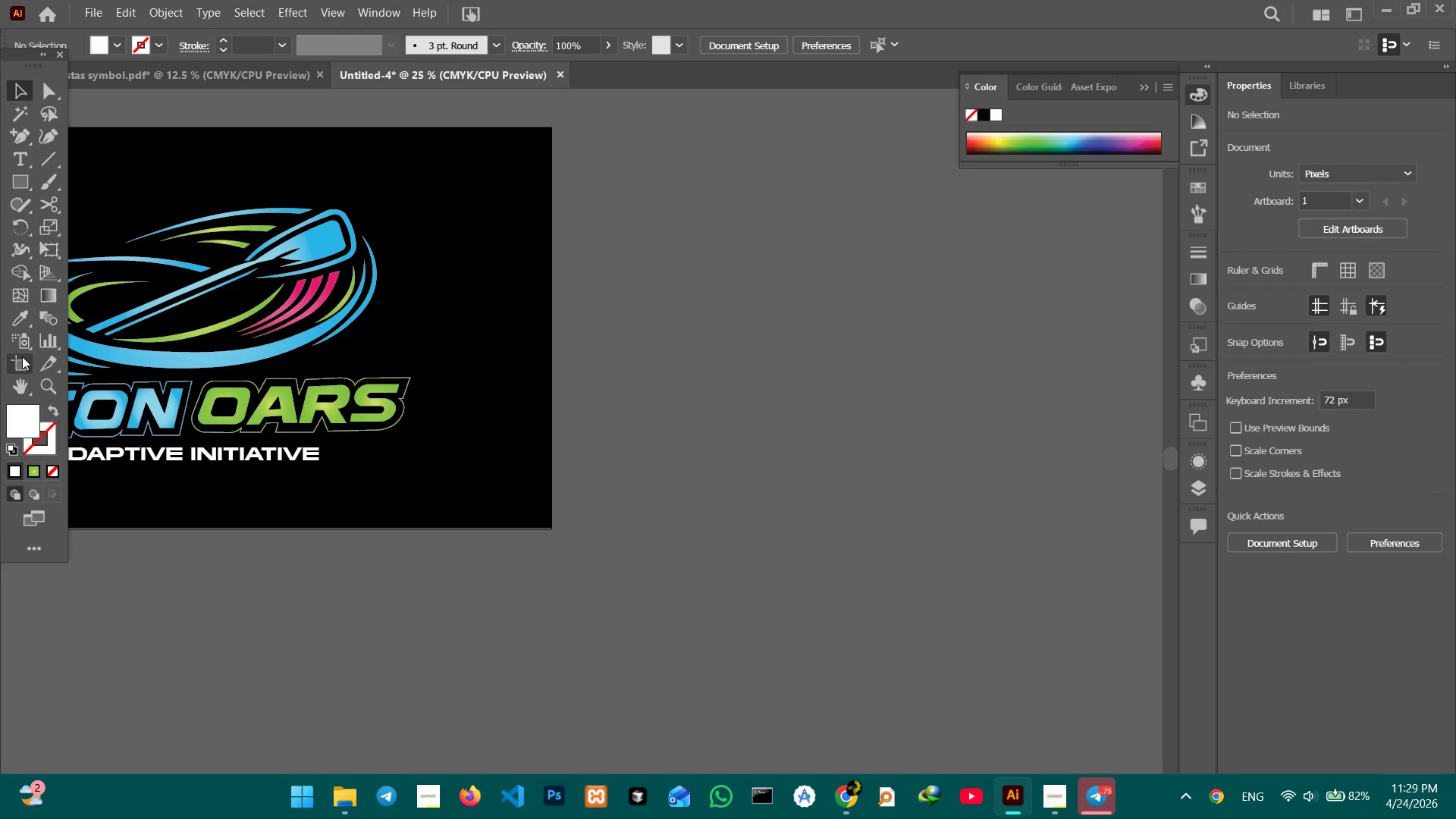 
left_click([22, 361])
 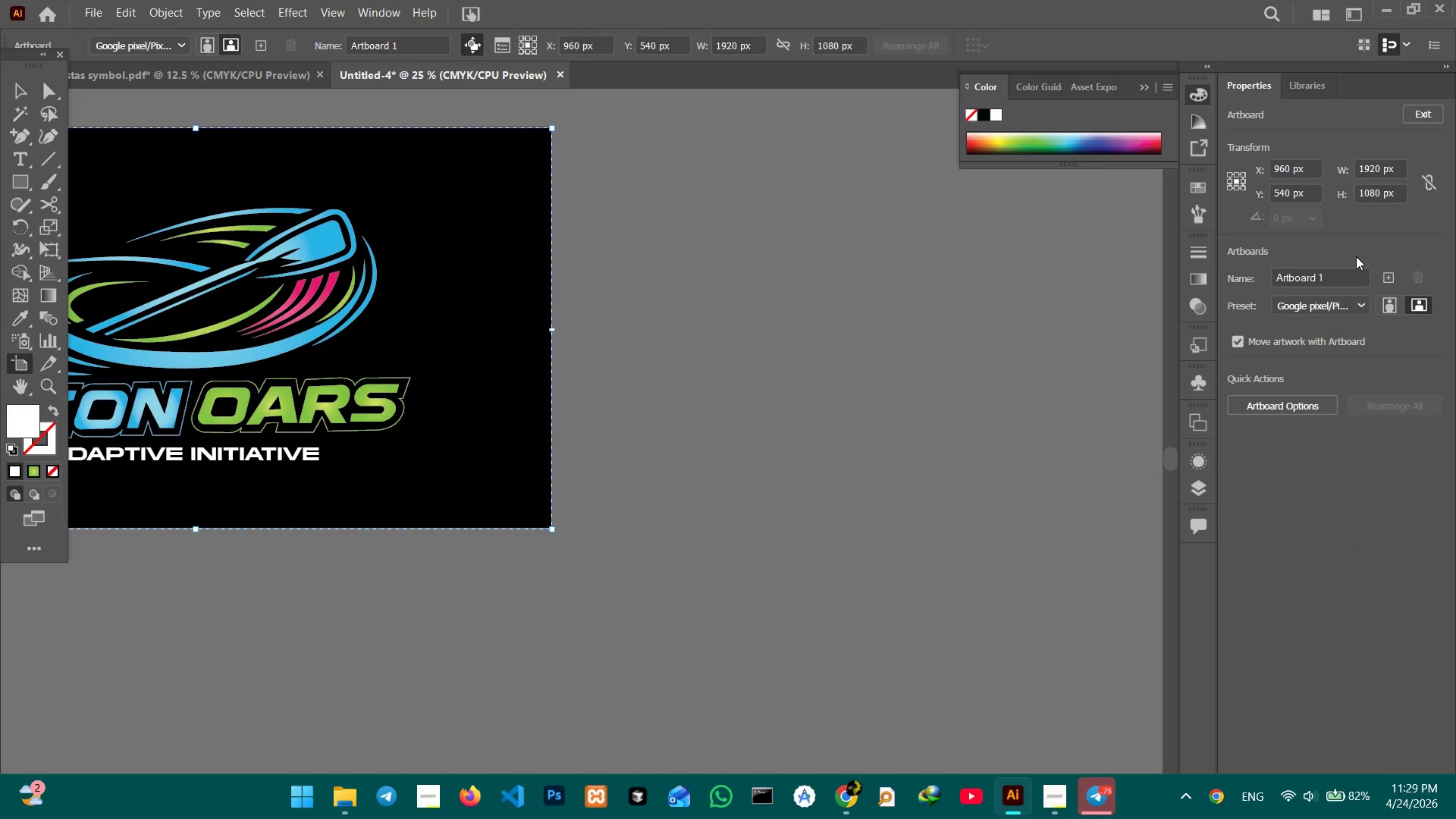 
left_click([1390, 278])
 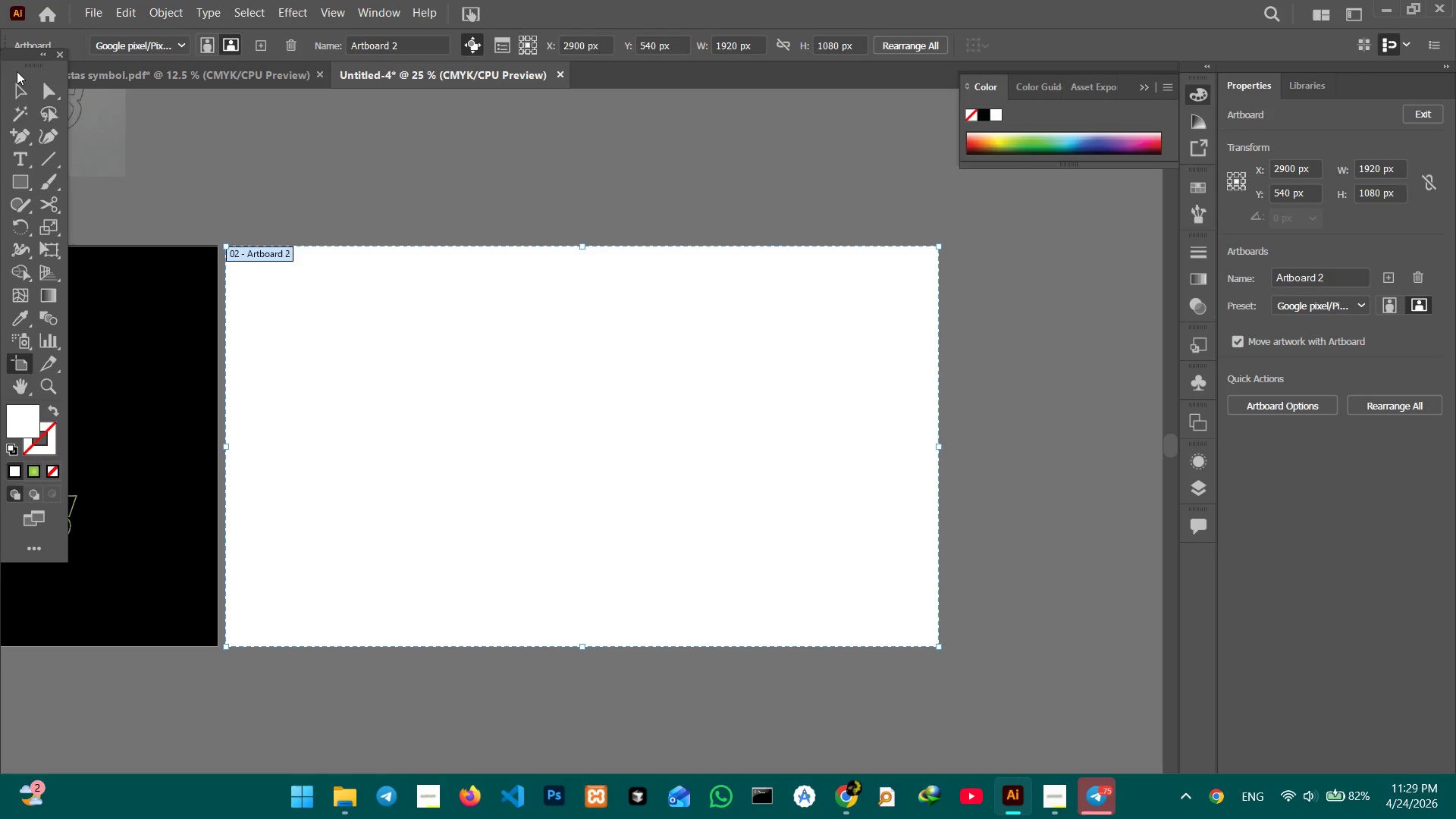 
left_click([17, 87])
 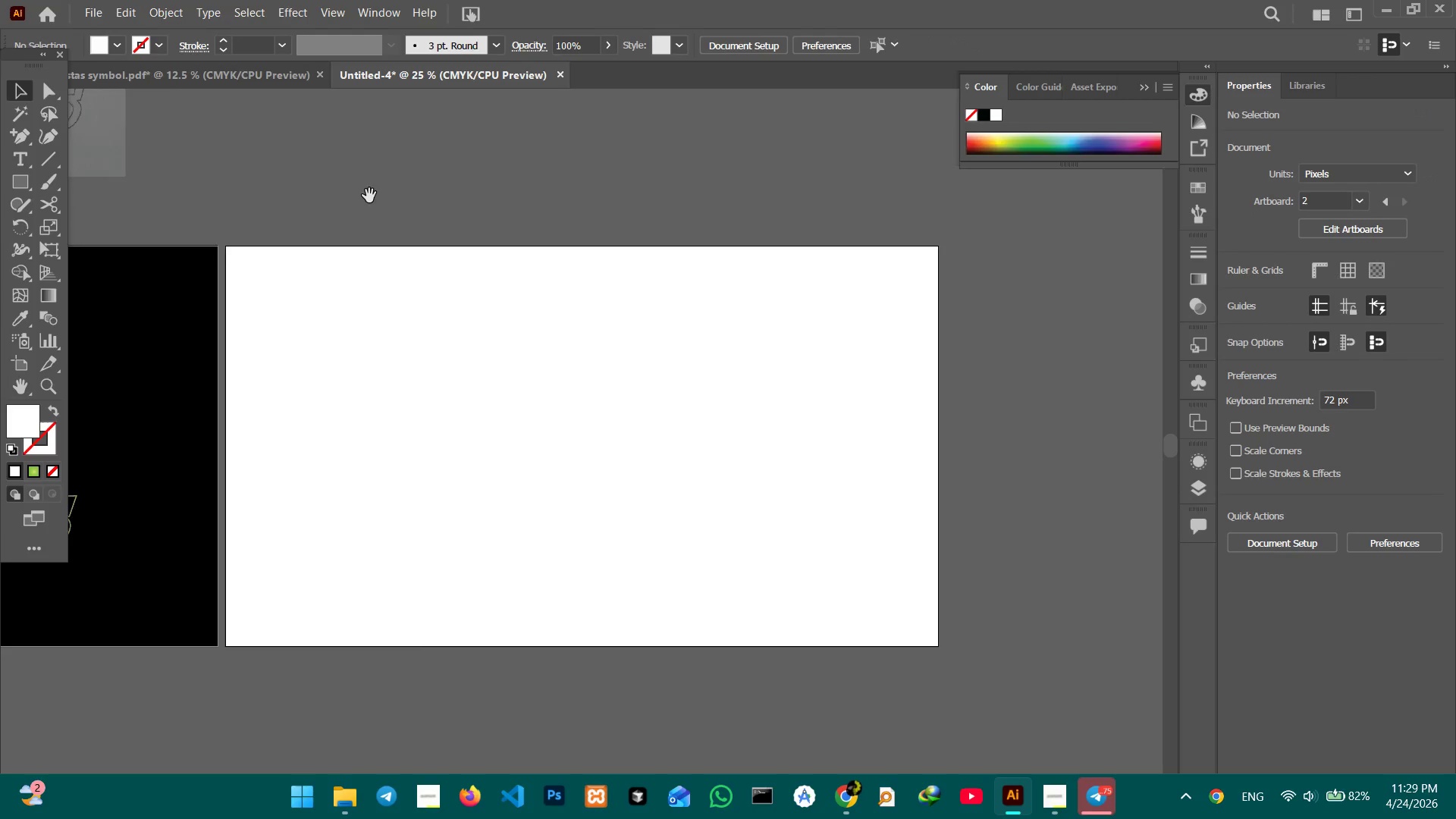 
hold_key(key=Space, duration=1.5)
 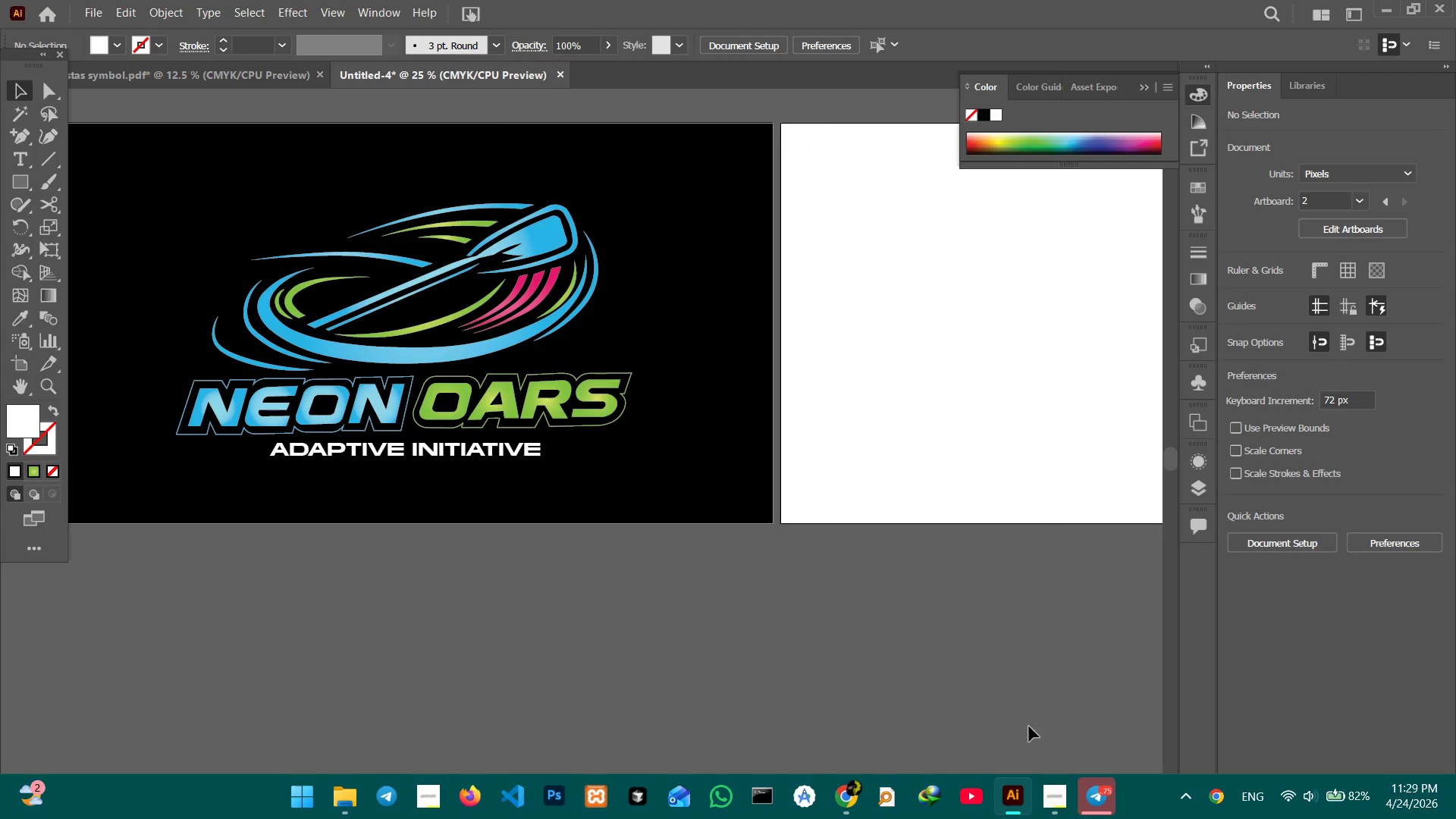 
left_click_drag(start_coordinate=[369, 196], to_coordinate=[809, 146])
 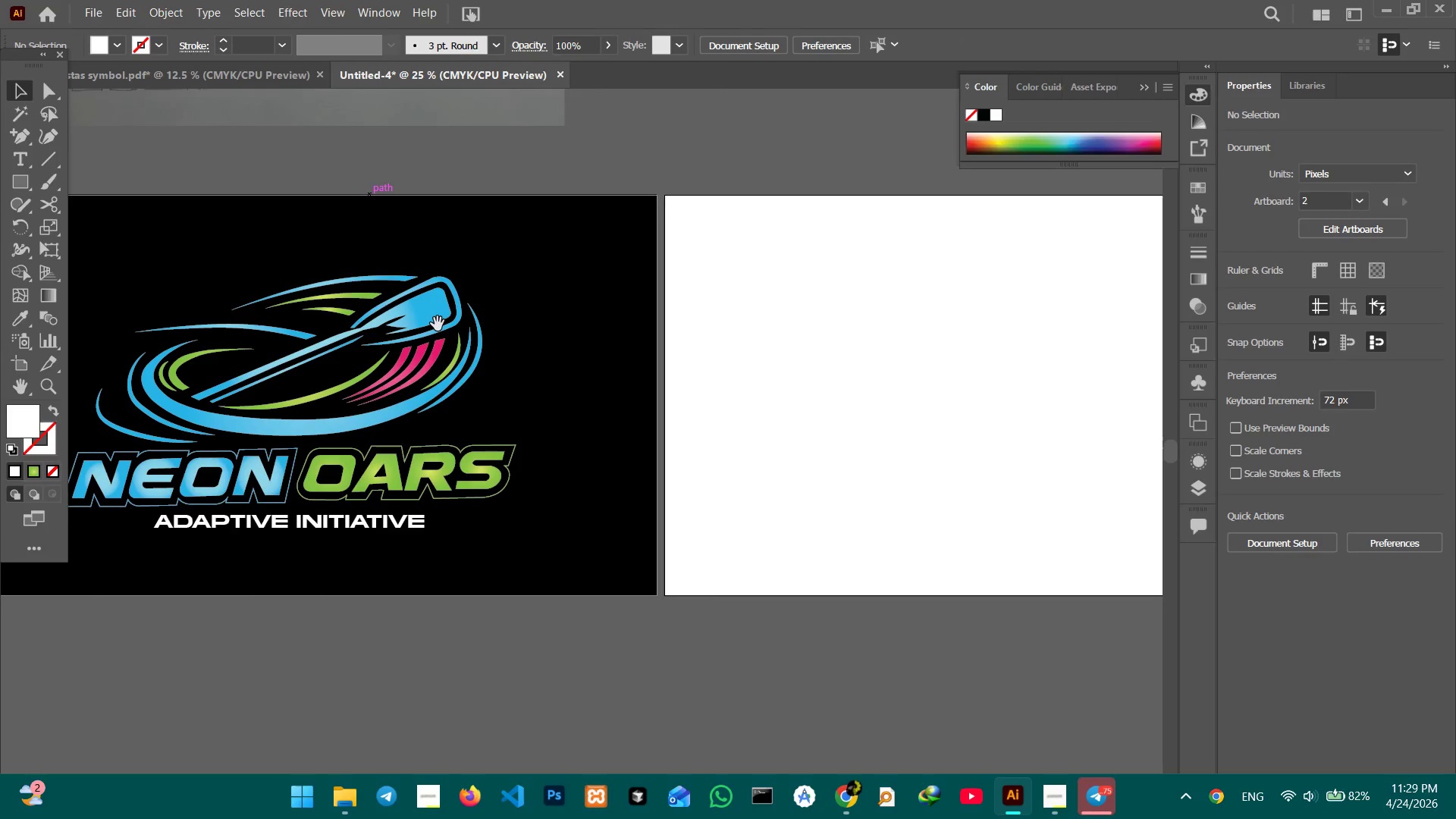 
left_click_drag(start_coordinate=[447, 336], to_coordinate=[563, 264])
 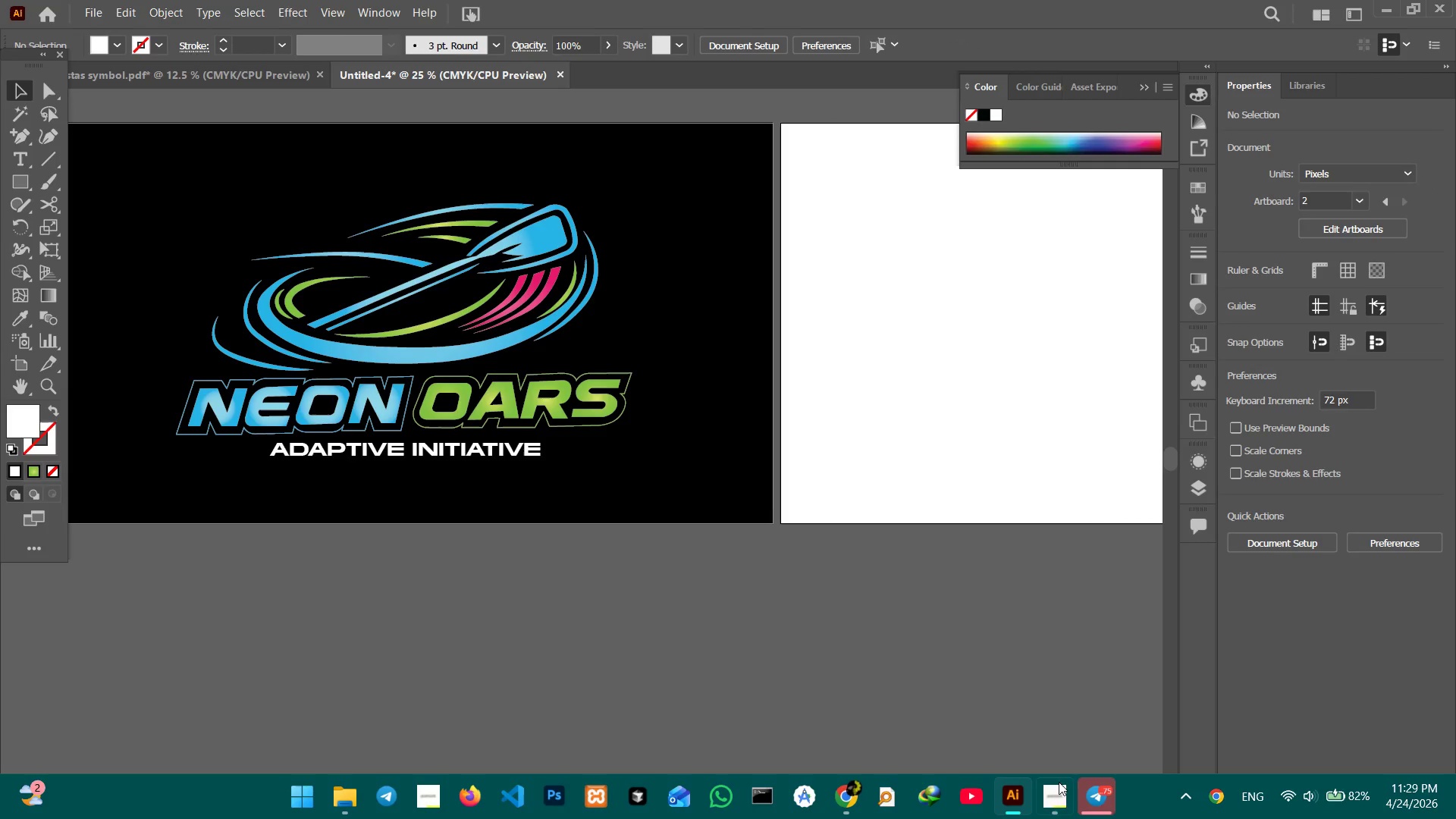 
hold_key(key=Space, duration=0.44)
 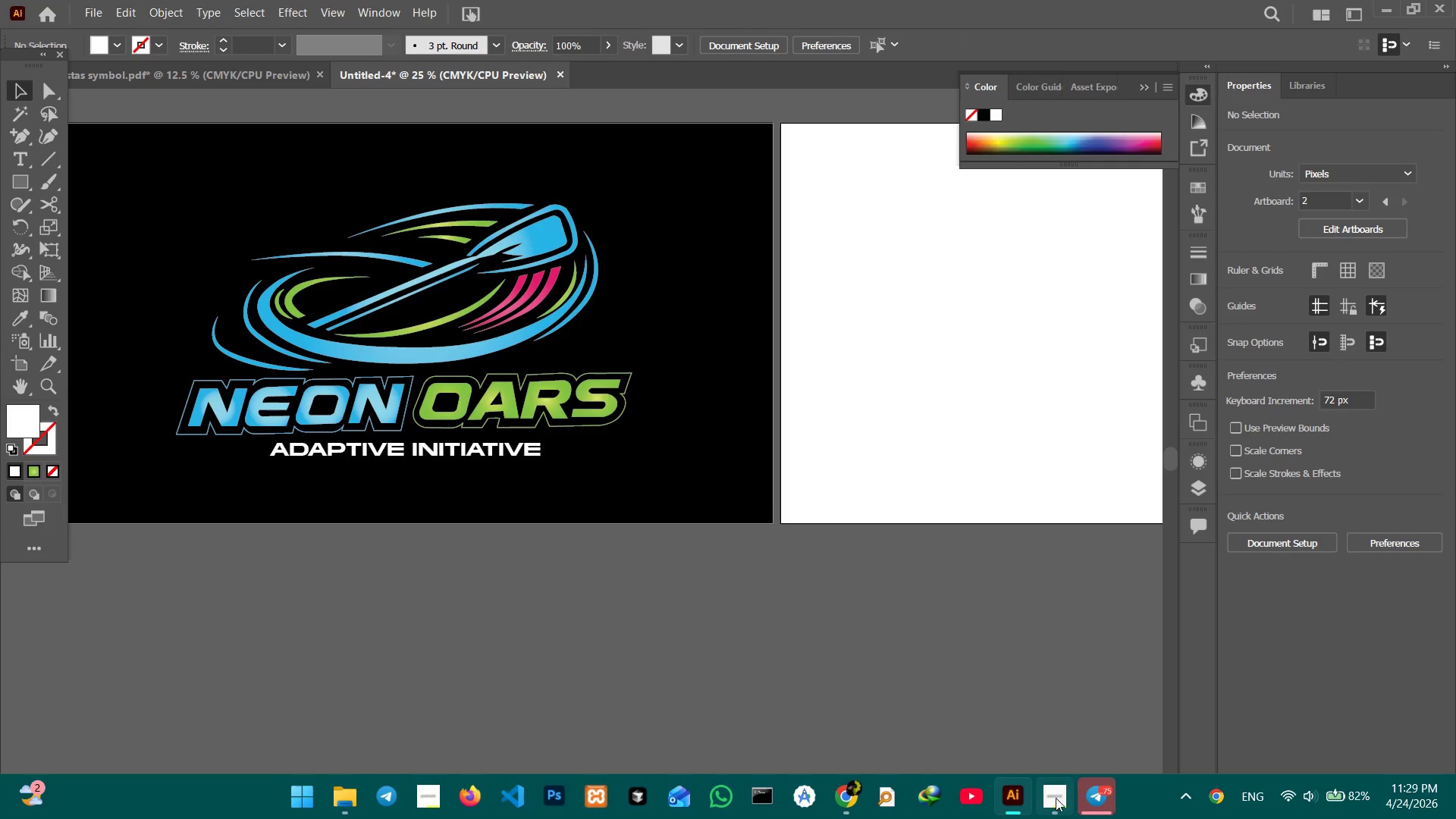 
left_click([1056, 798])